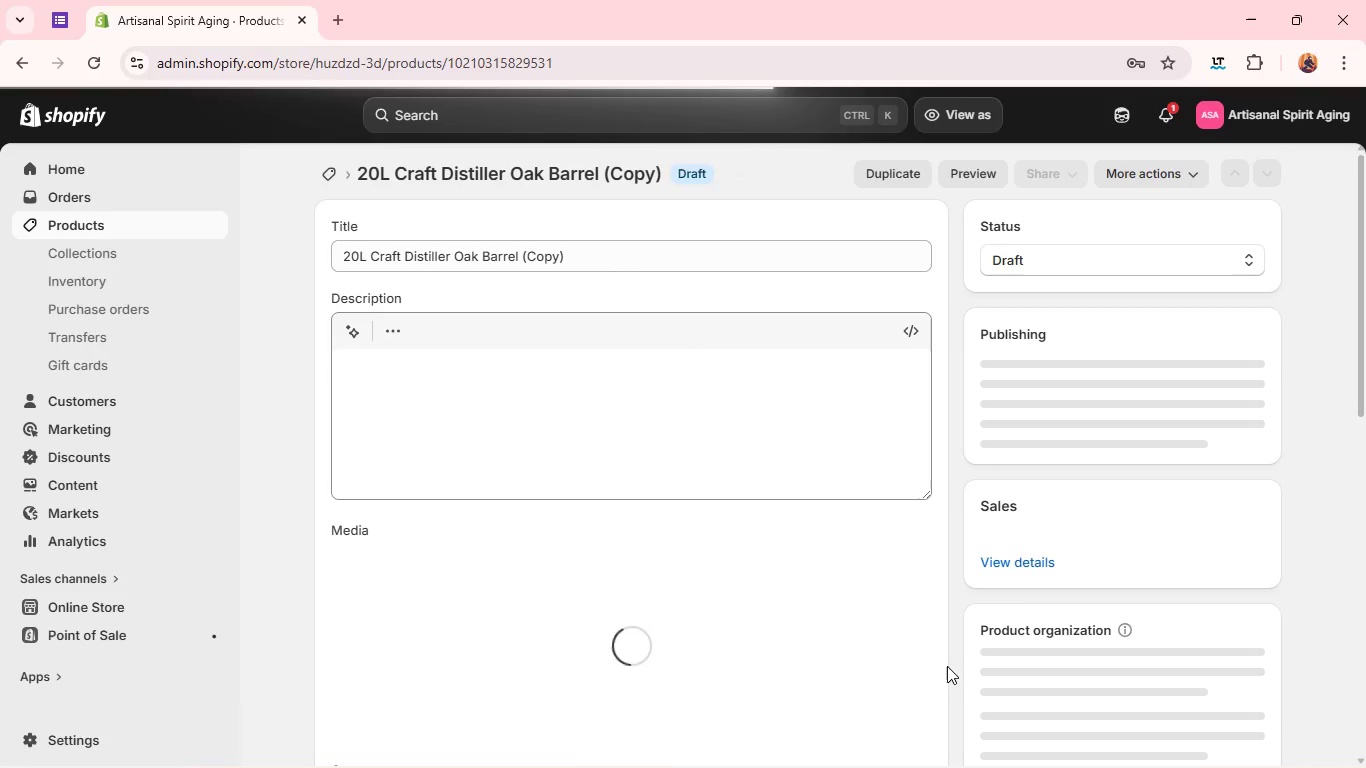 
wait(10.92)
 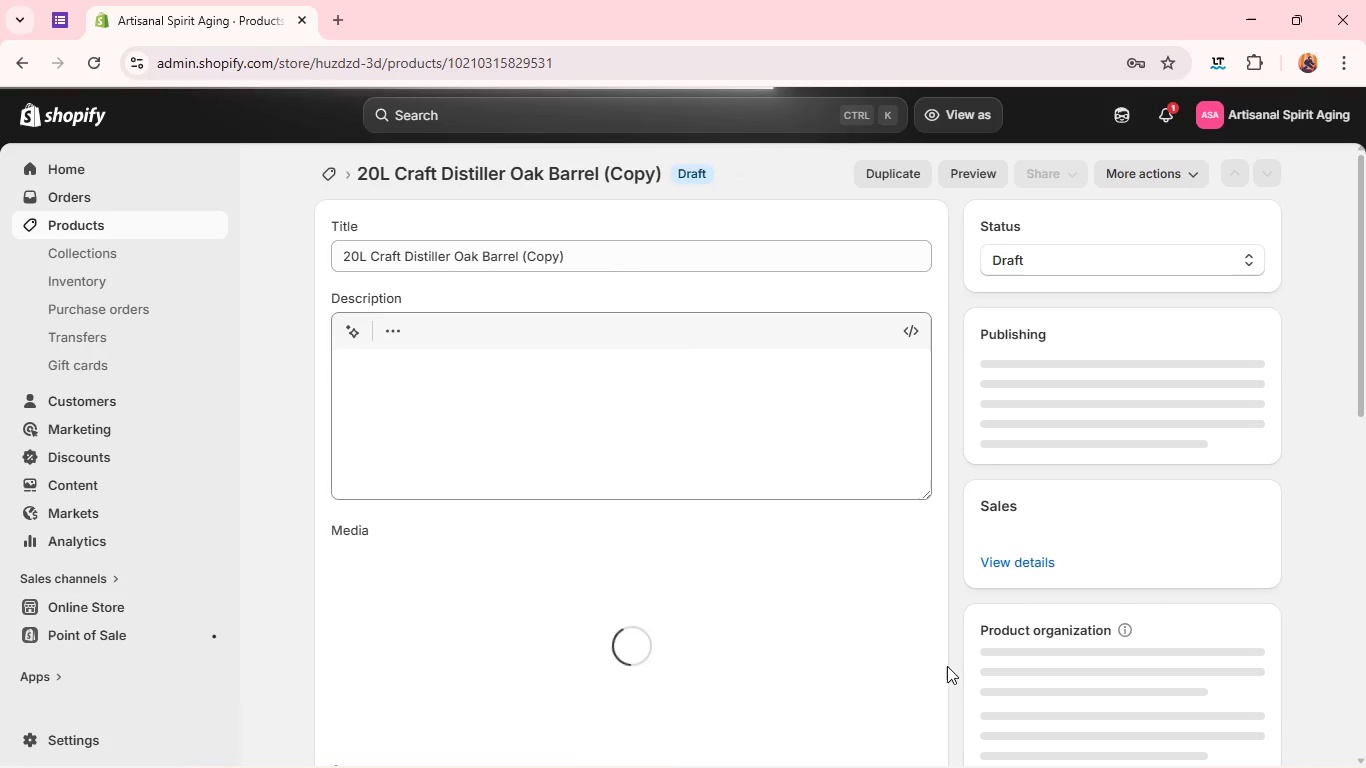 
double_click([793, 258])
 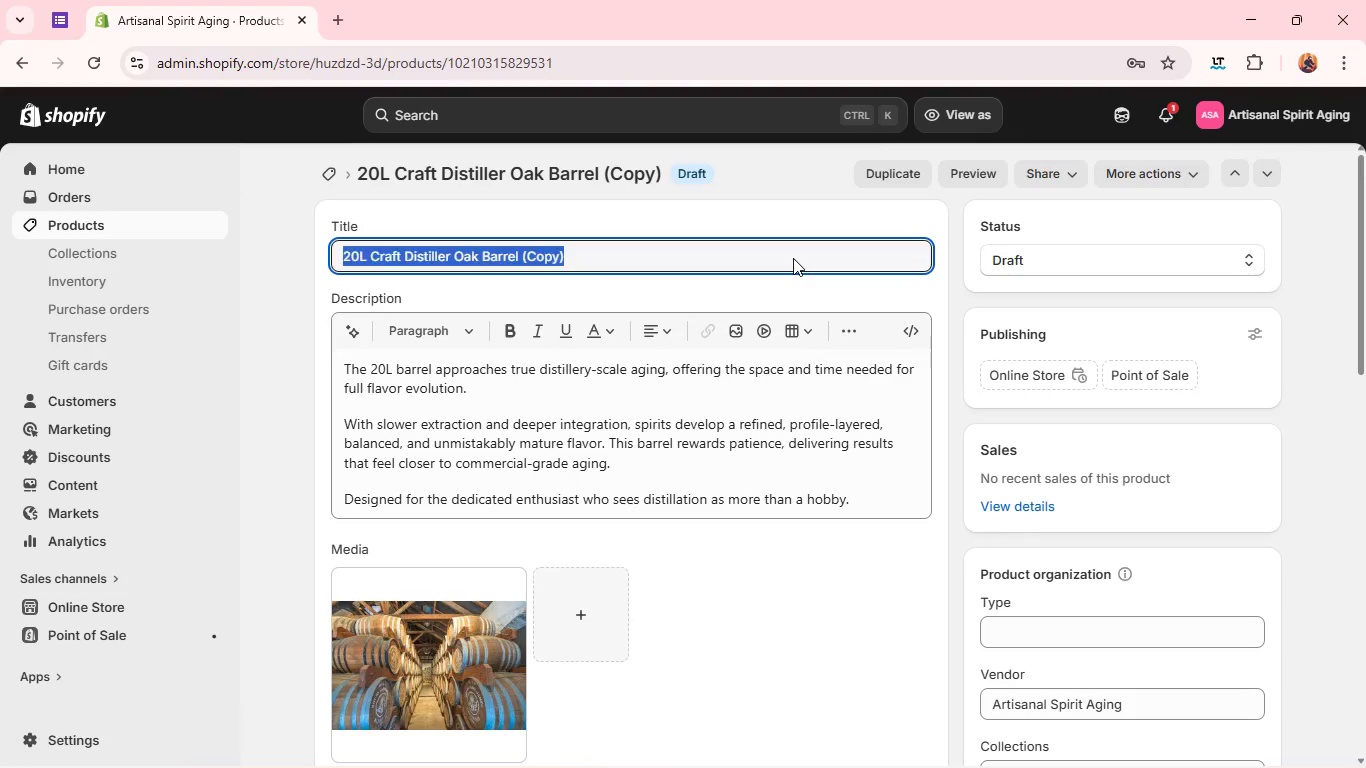 
triple_click([793, 258])
 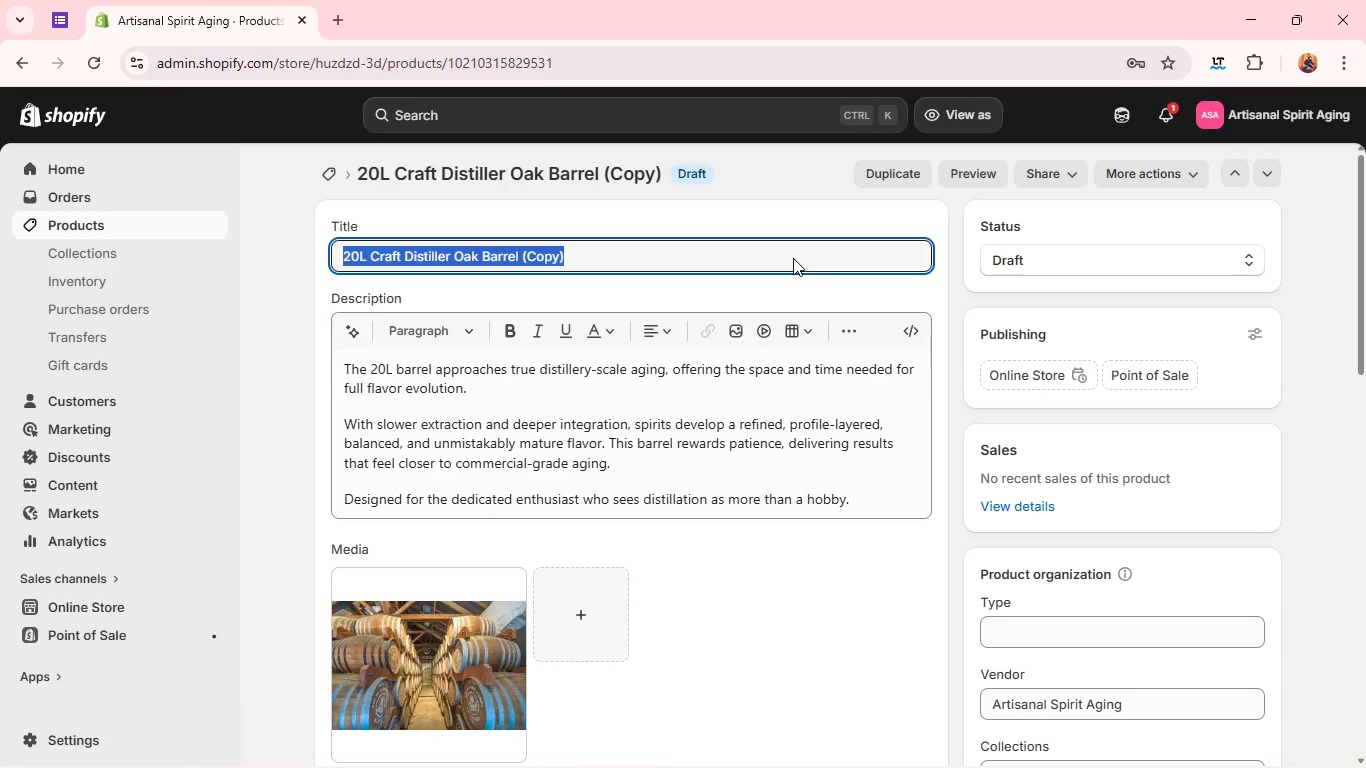 
key(Backspace)
 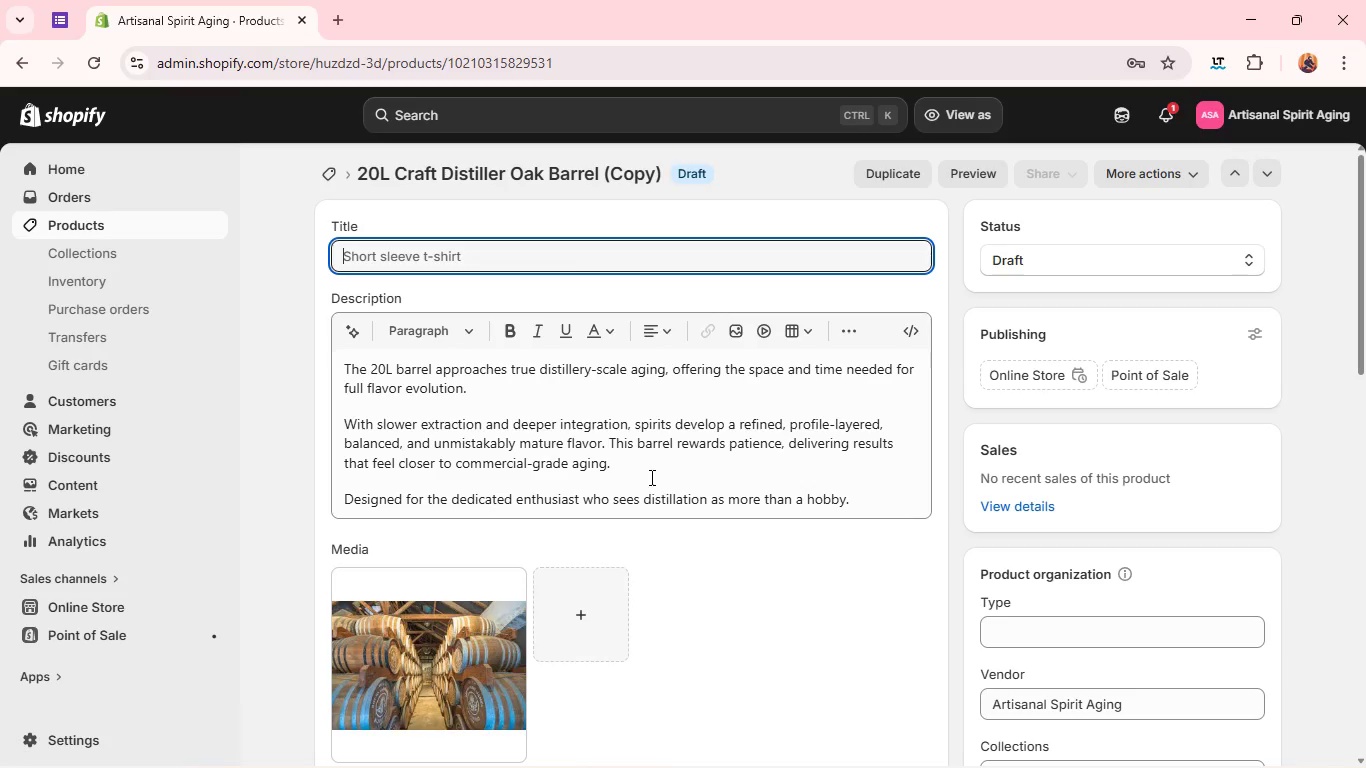 
left_click([650, 477])
 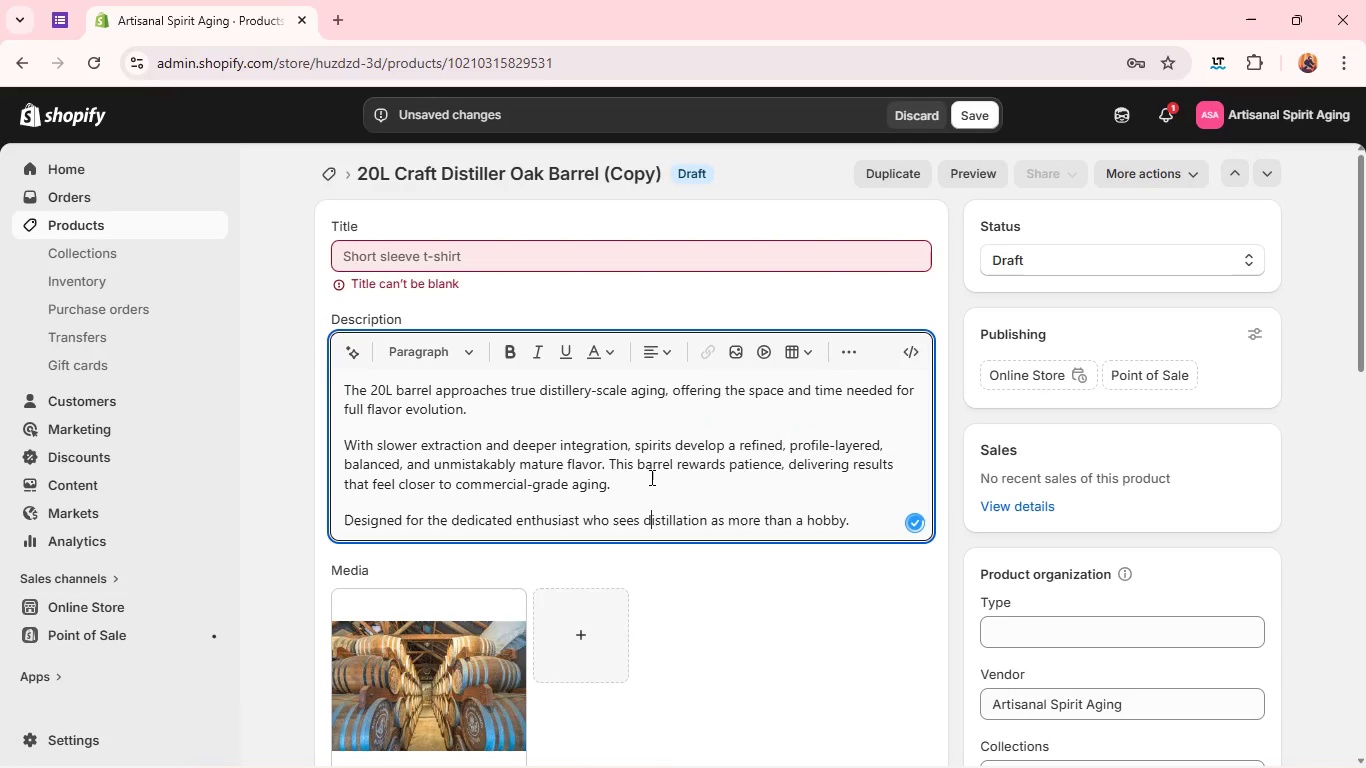 
key(Control+ControlLeft)
 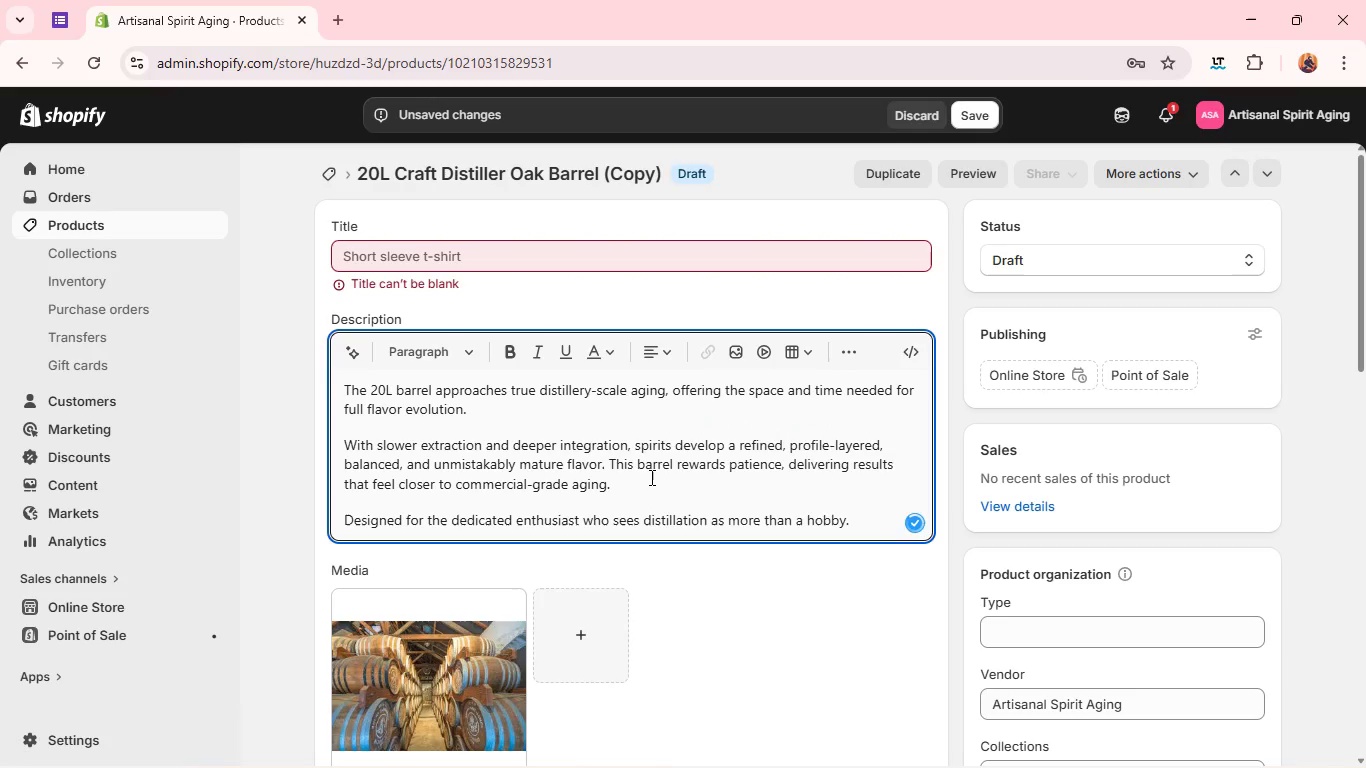 
key(Control+A)
 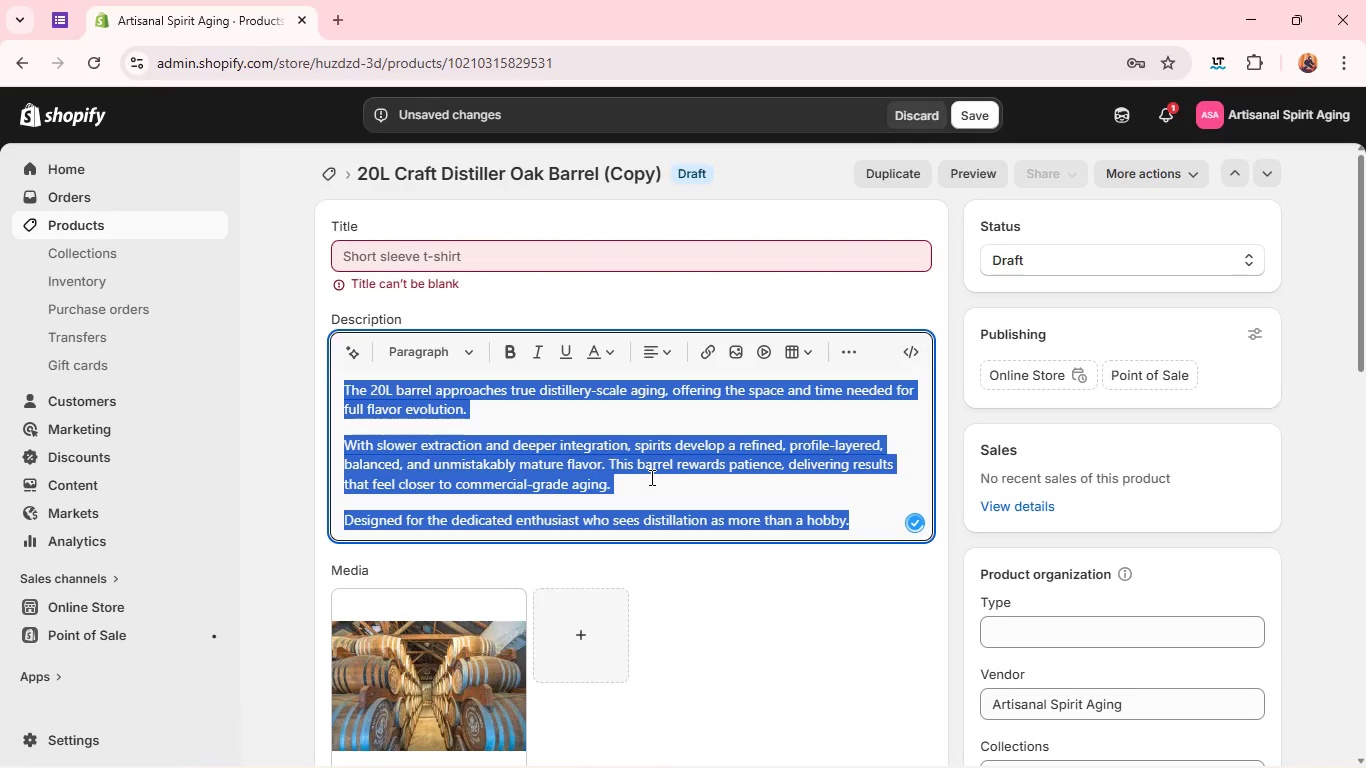 
key(Backspace)
 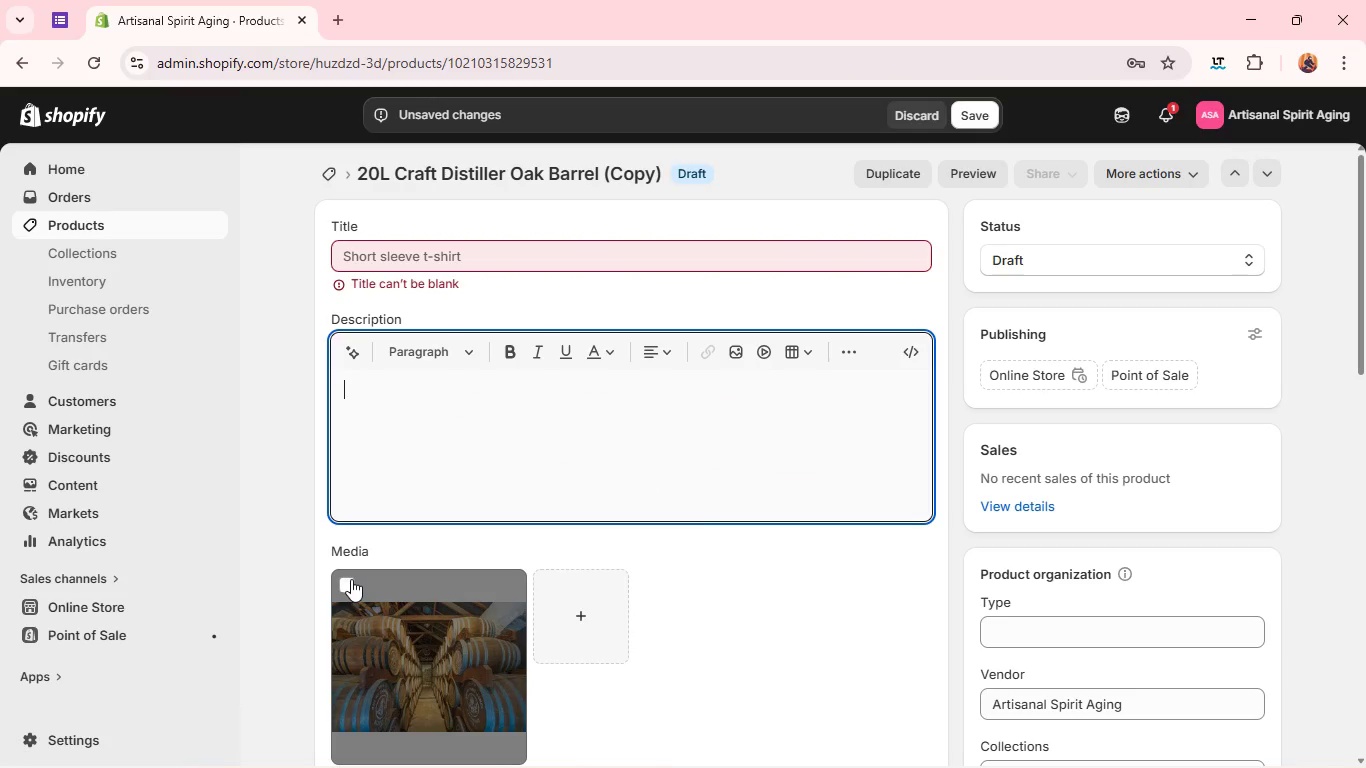 
left_click([350, 581])
 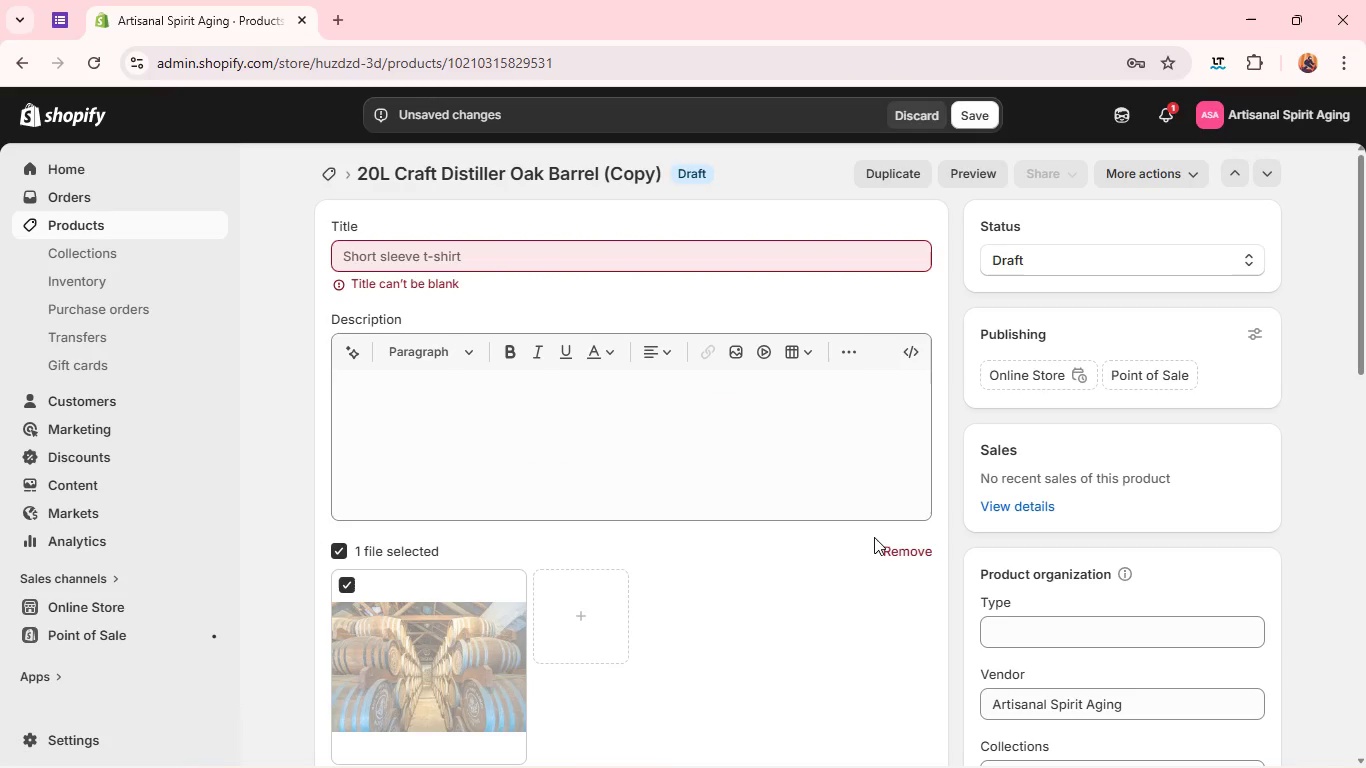 
left_click([902, 546])
 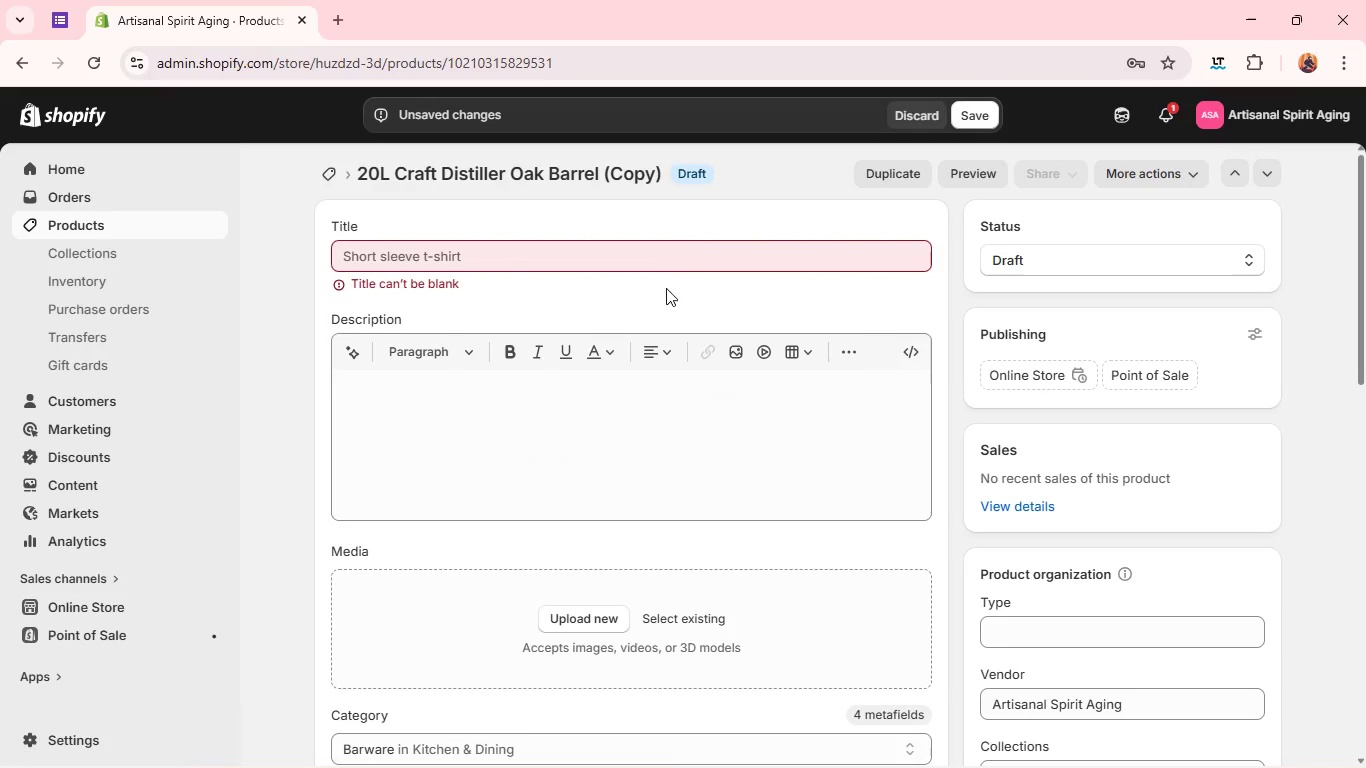 
left_click([691, 257])
 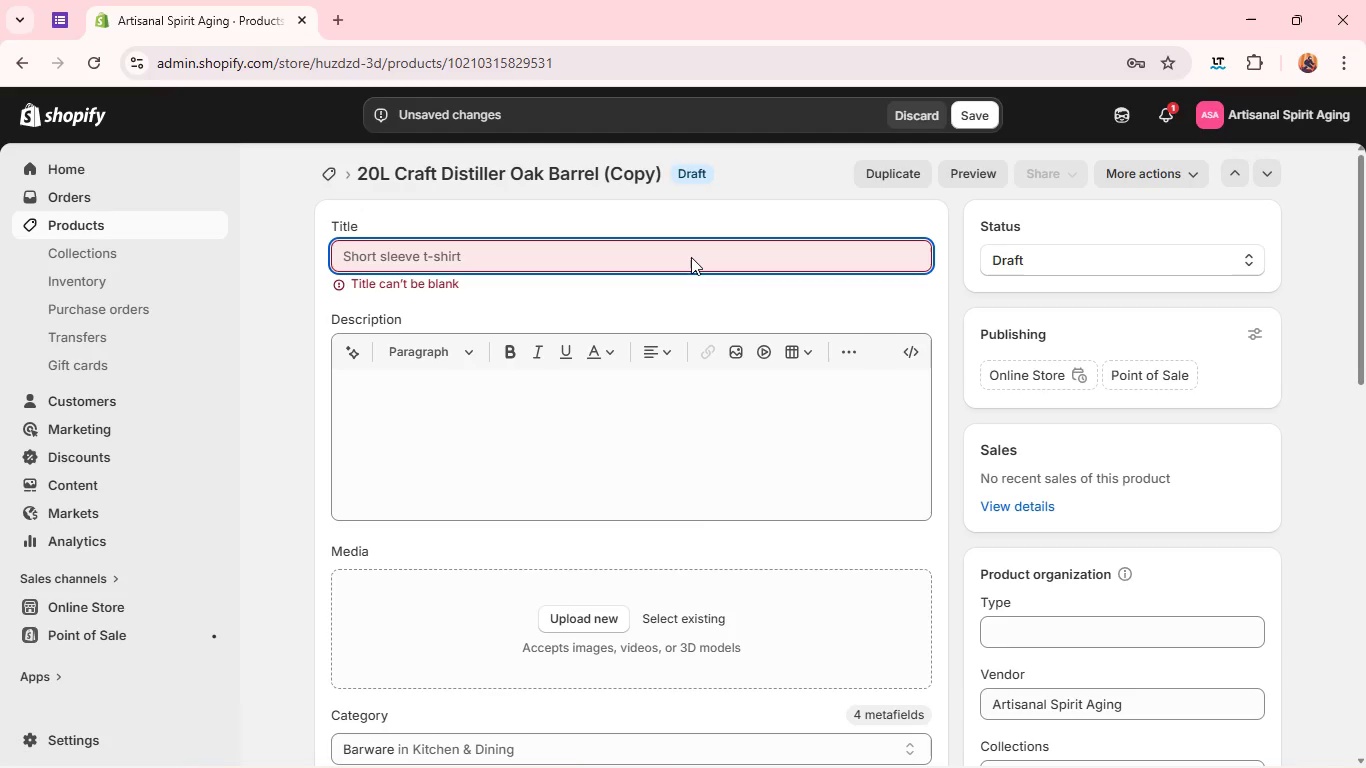 
type(20l AGING Barrel )
 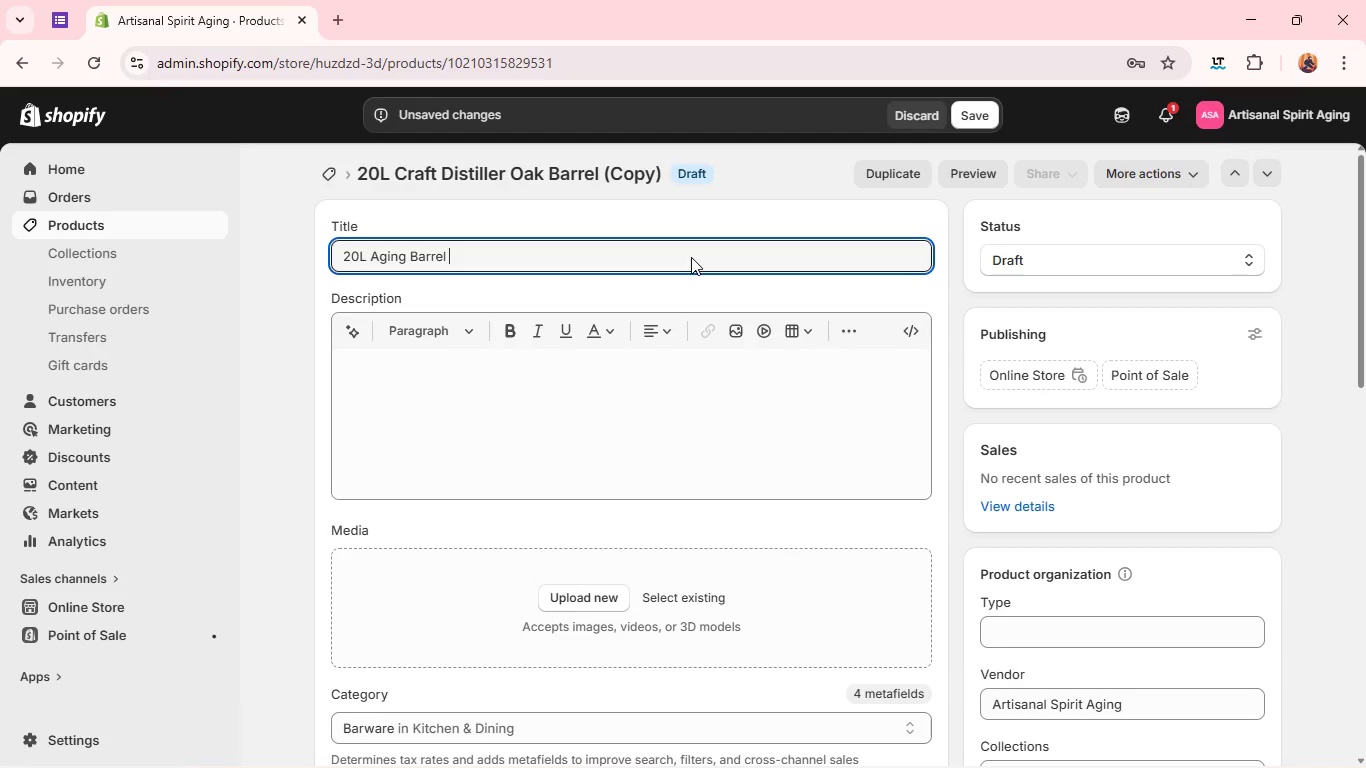 
left_click([610, 385])
 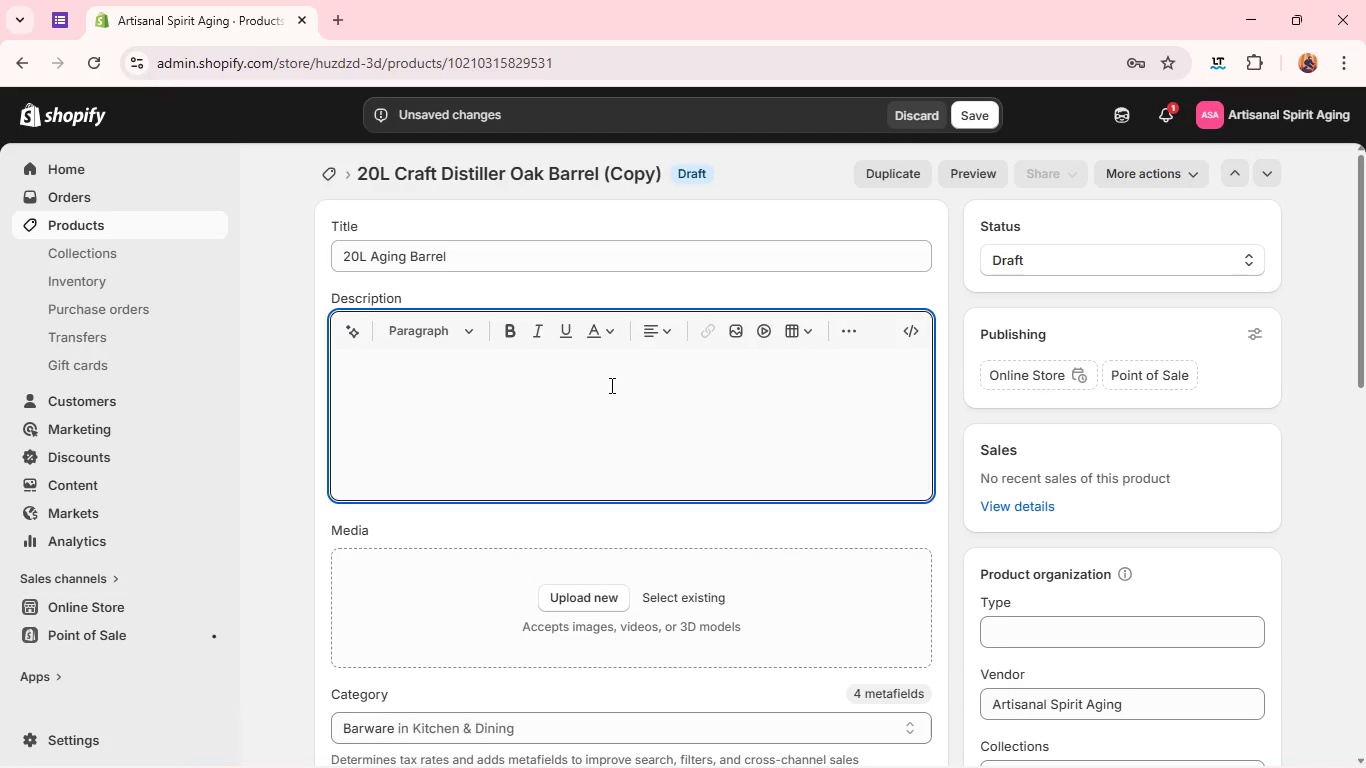 
wait(43.12)
 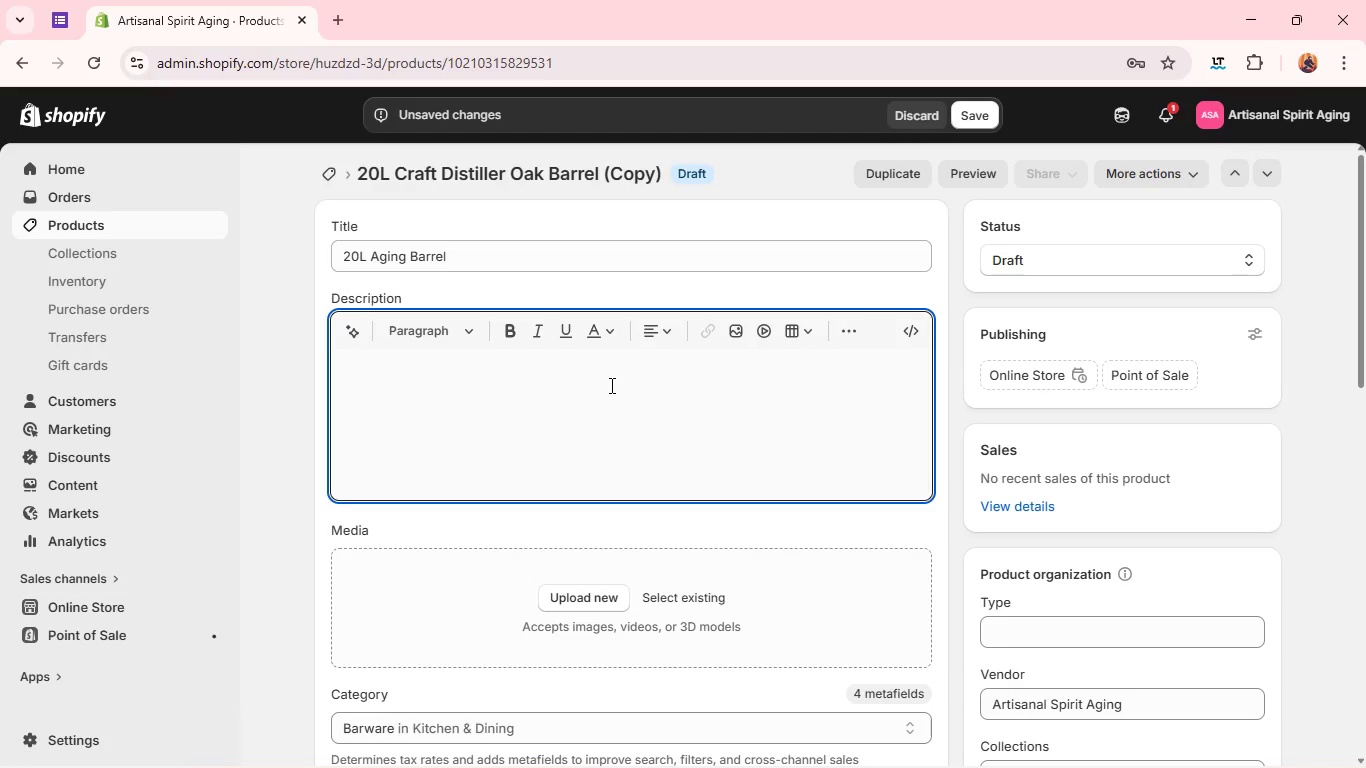 
double_click([580, 254])
 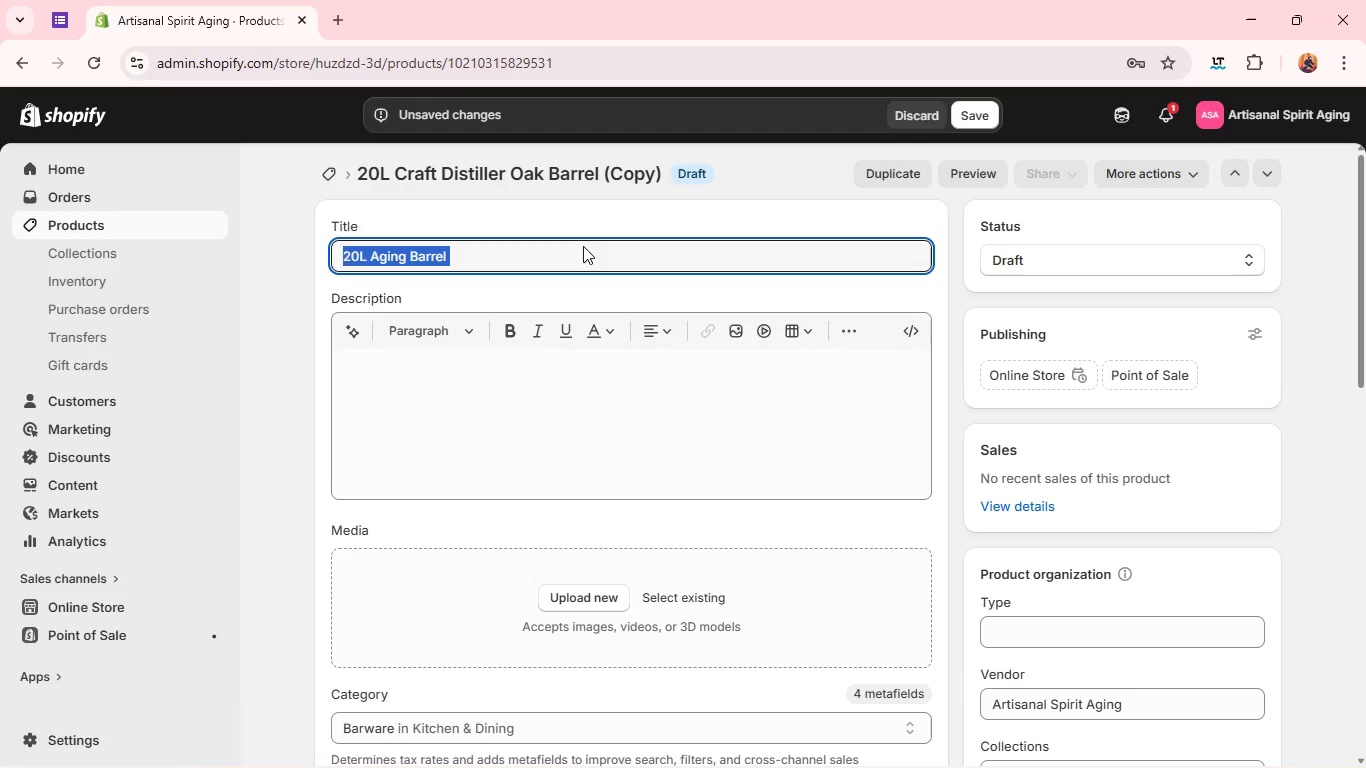 
type(heavyChar)
 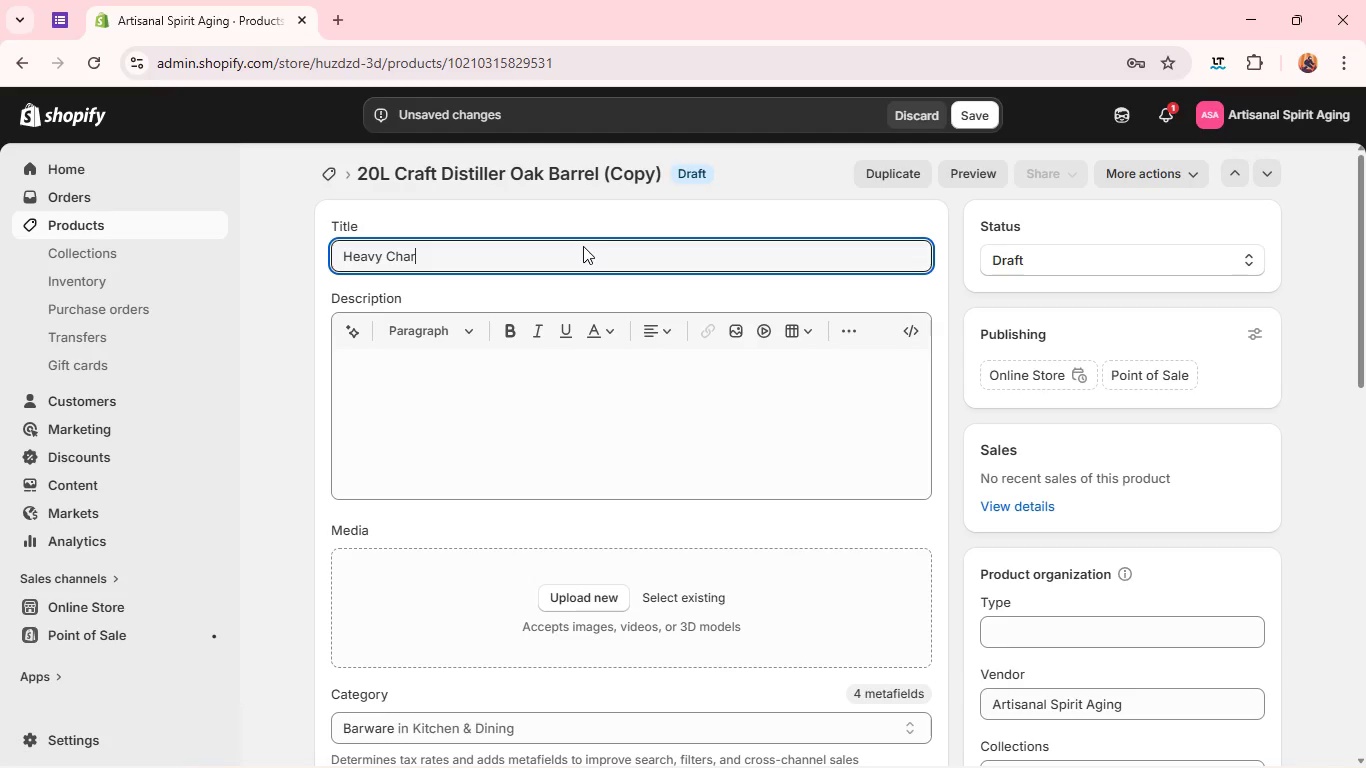 
hold_key(key=Space, duration=2.02)
 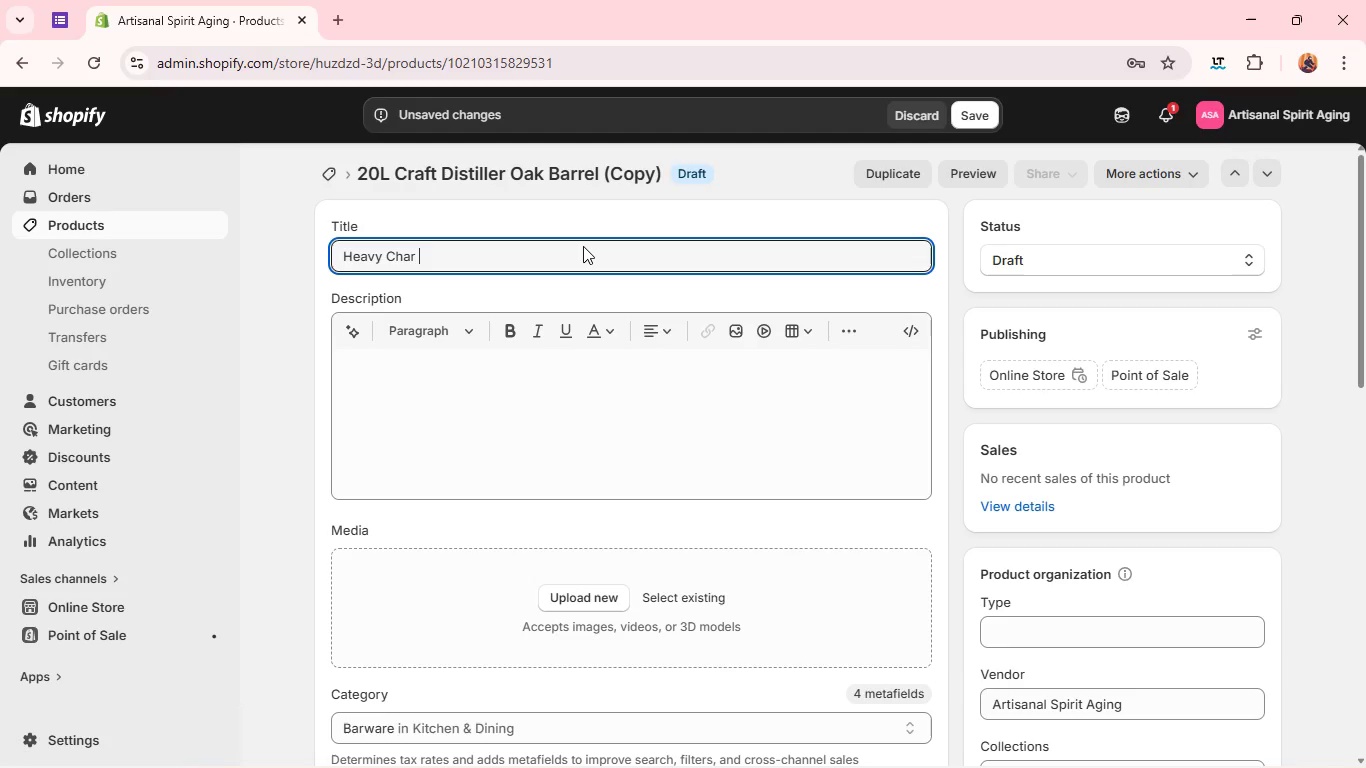 
type(#$ OAK barrel (#l0)
 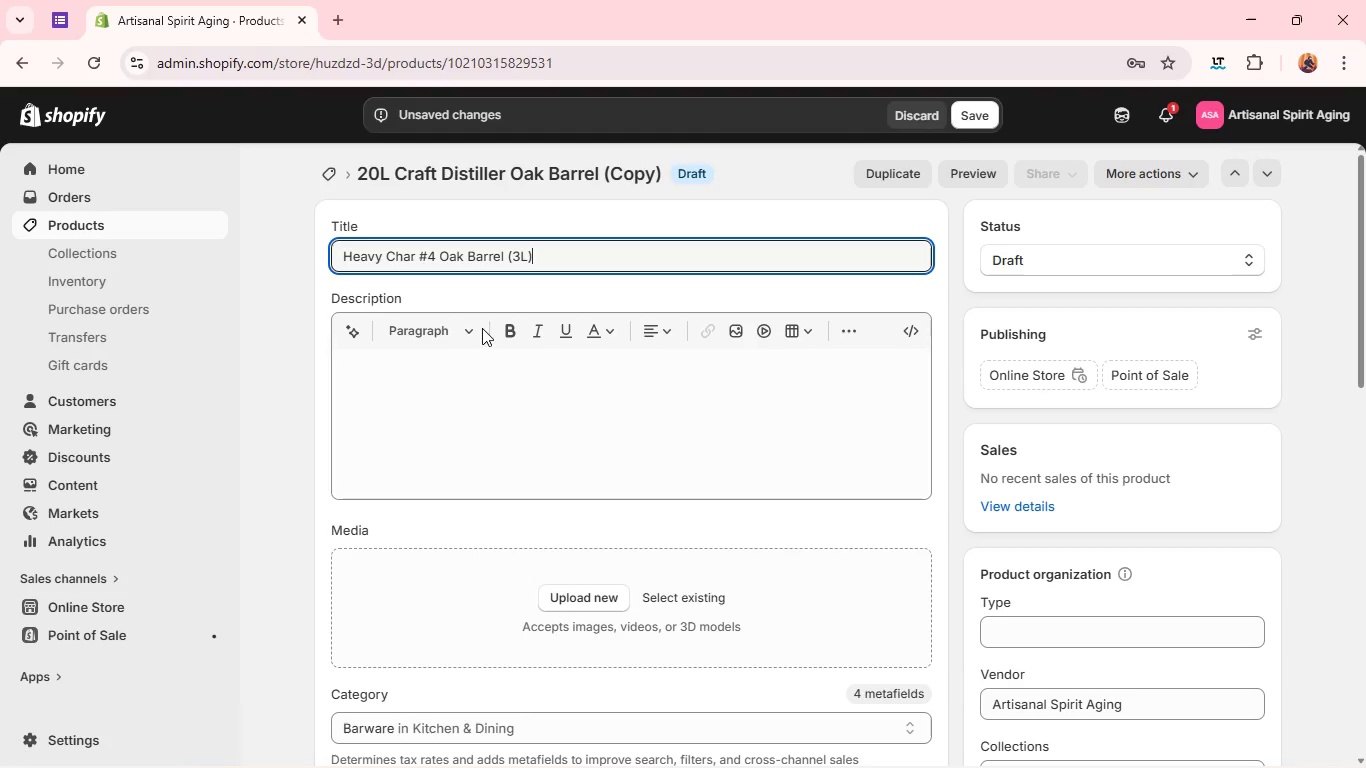 
left_click([474, 369])
 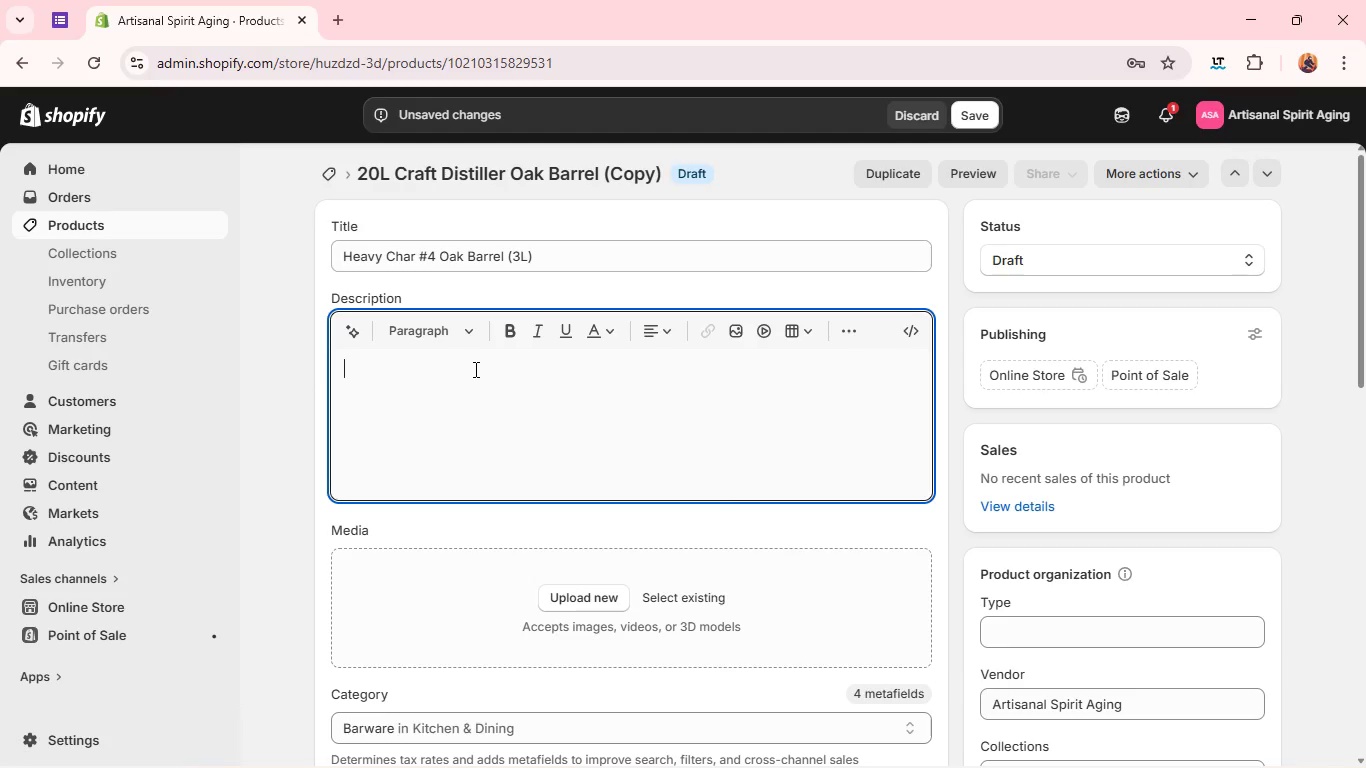 
wait(14.31)
 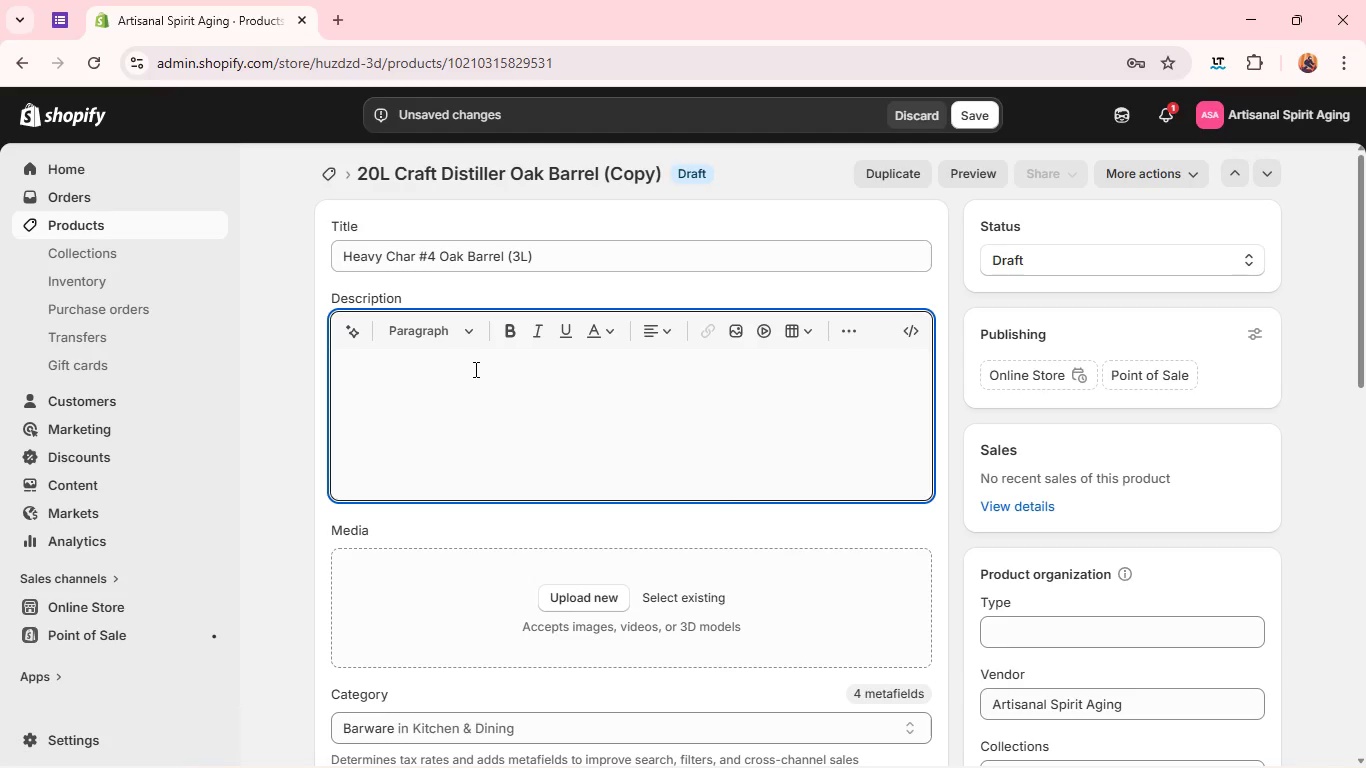 
type(A heavy char 9)
 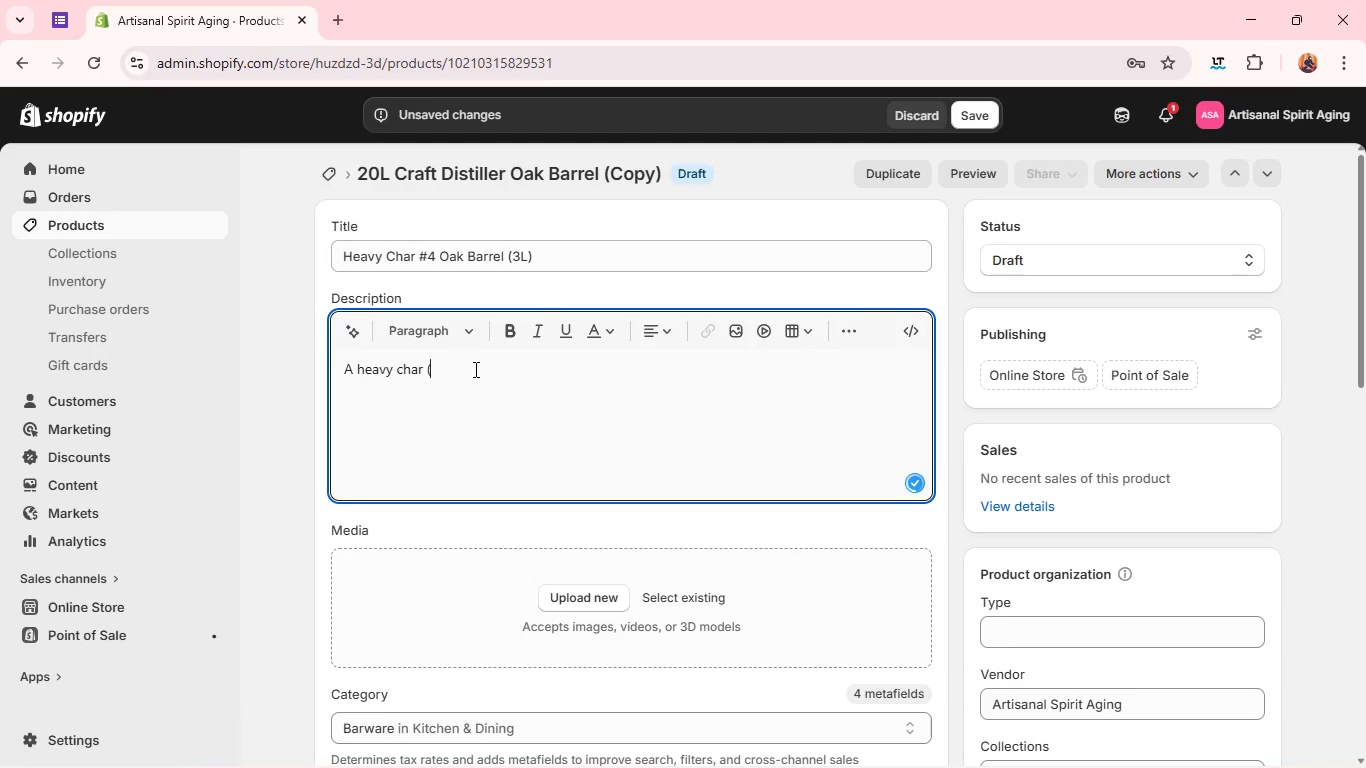 
type(#40)
 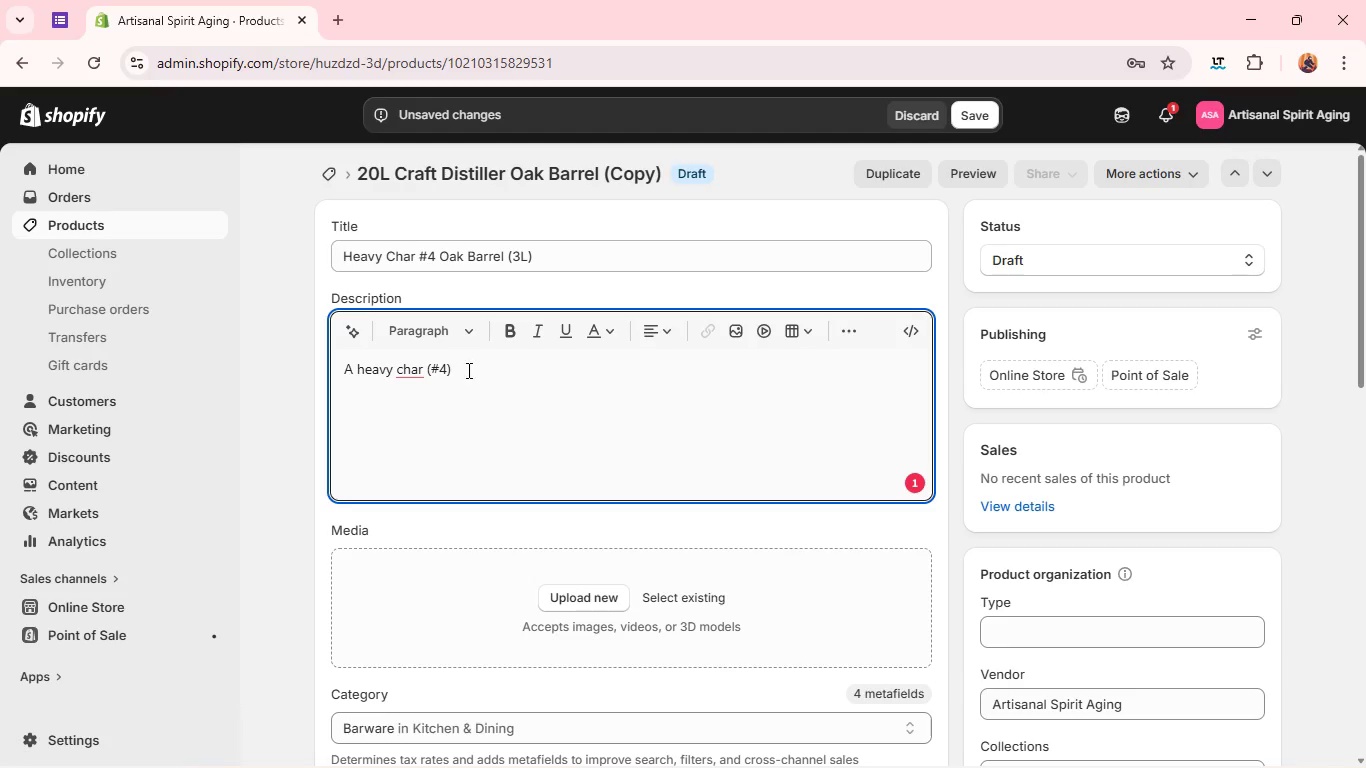 
left_click([408, 373])
 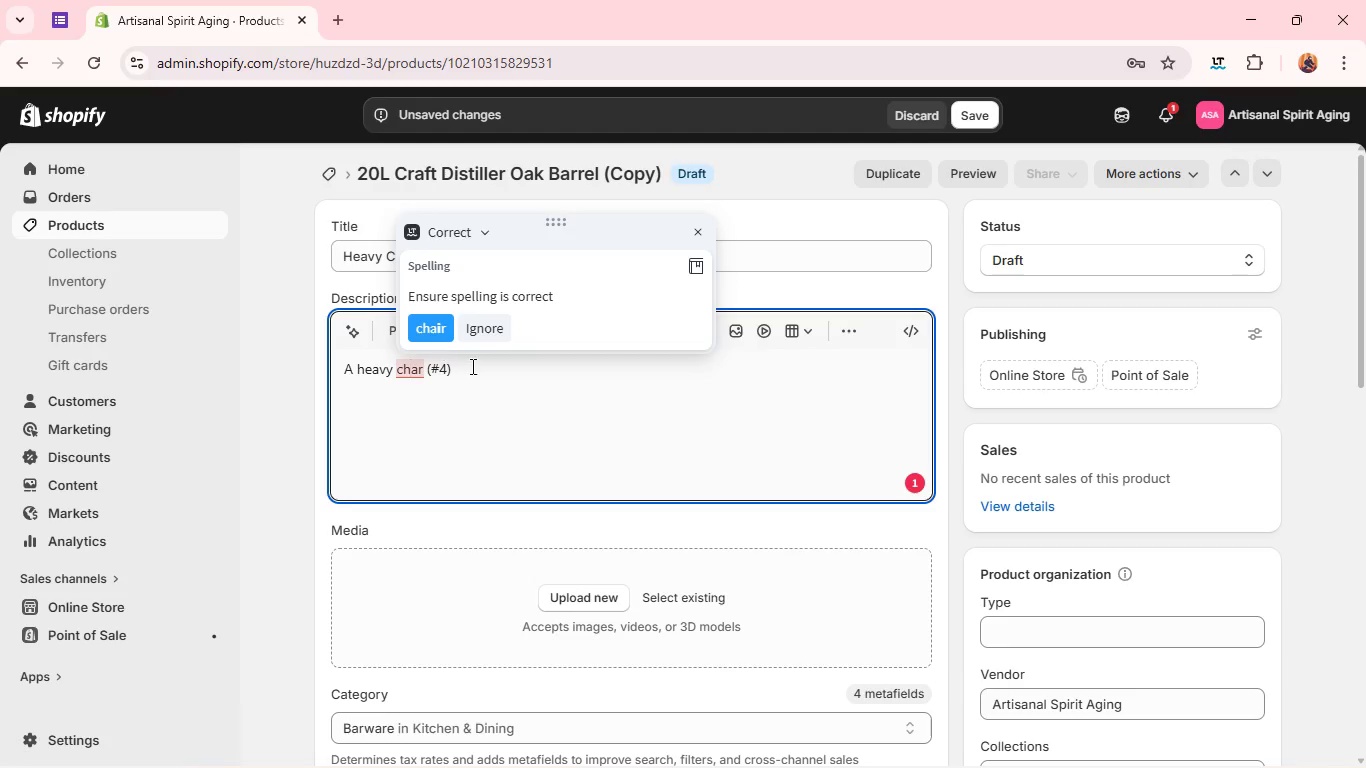 
left_click([479, 382])
 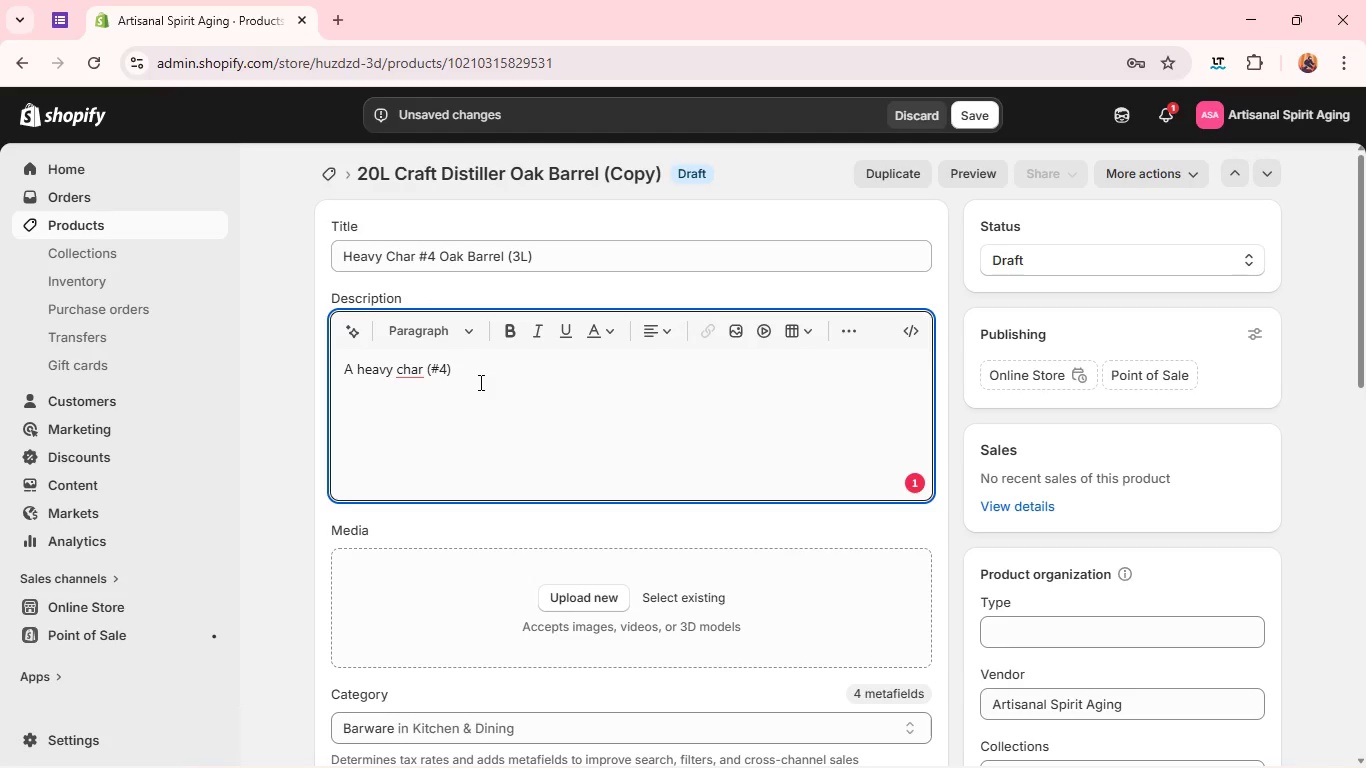 
wait(5.16)
 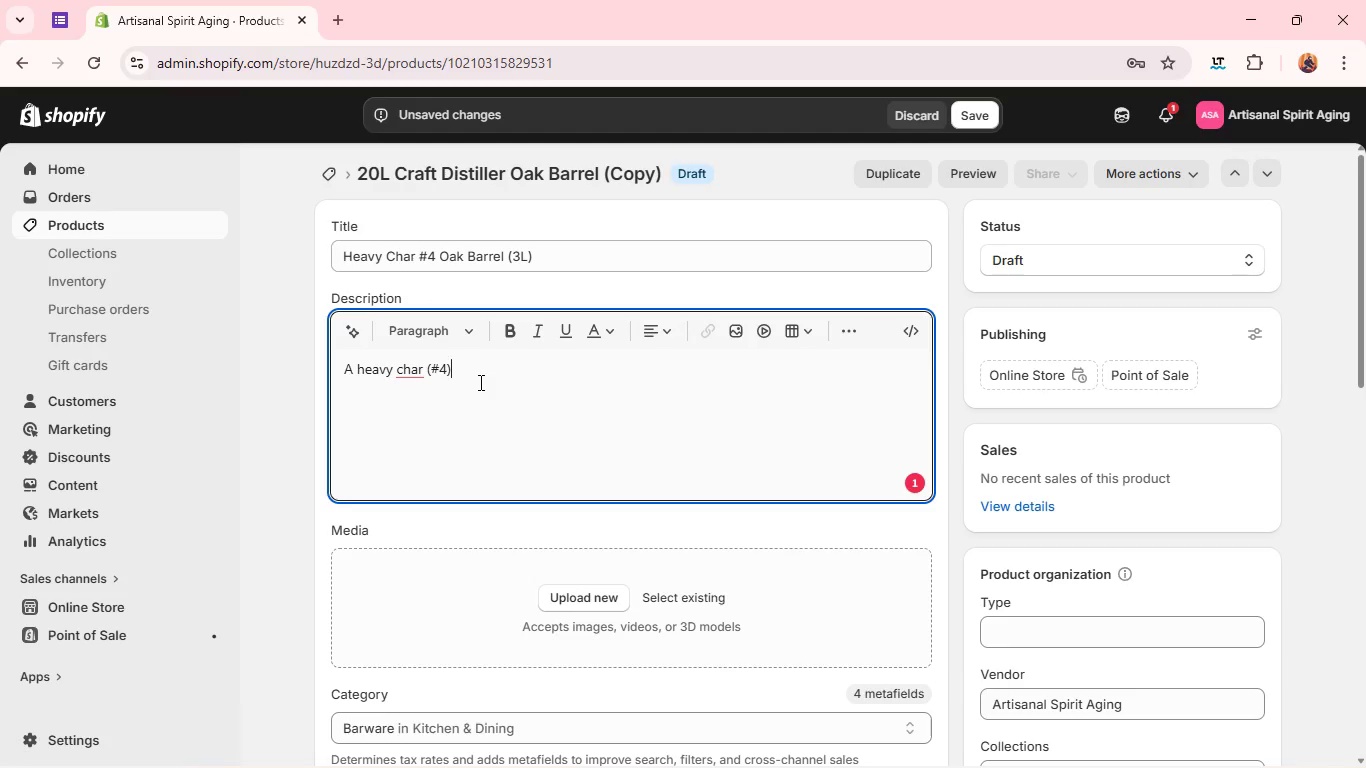 
type( dramatically trs)
key(Backspace)
type(ansforms the wood's ter)
key(Backspace)
key(Backspace)
key(Backspace)
type(interior, v)
key(Backspace)
type(creating a layer of caramelized sugars and carbonized structure that intensifies flavor extraction. )
 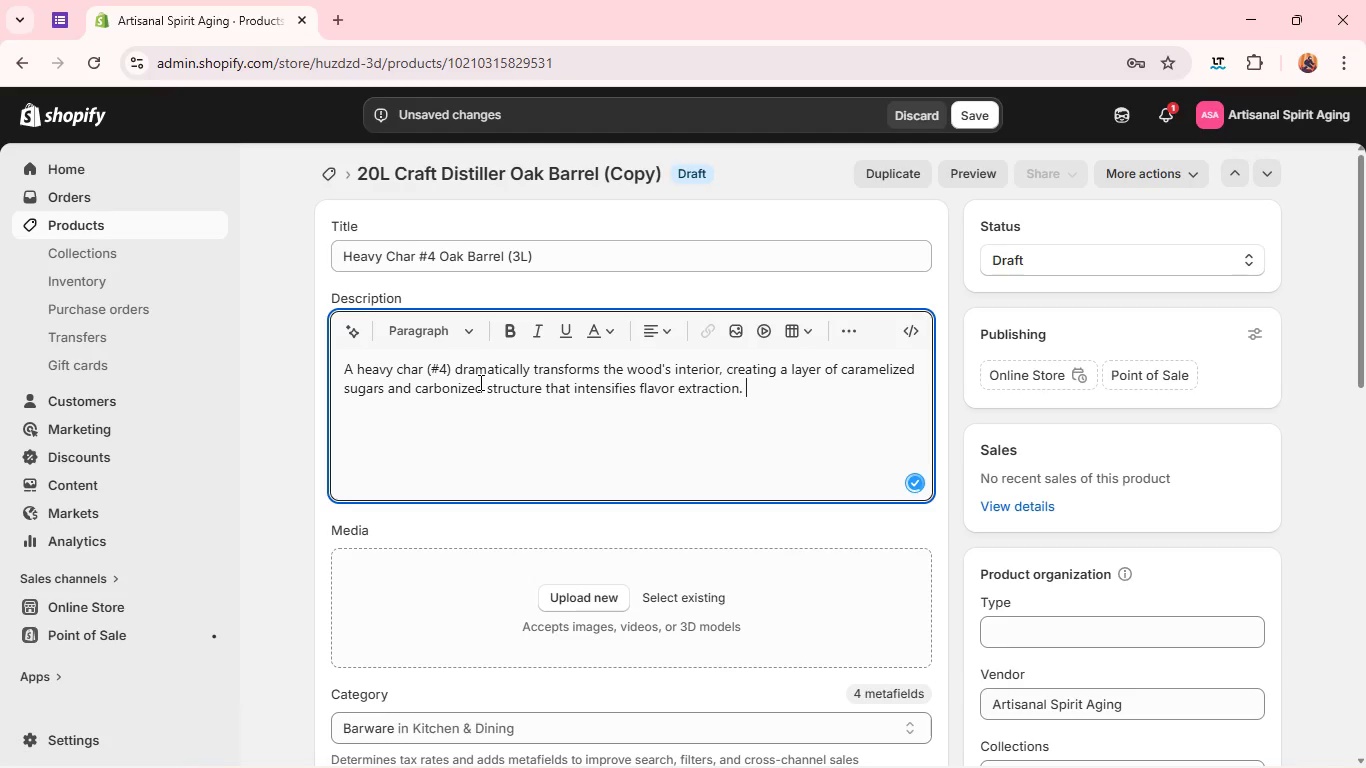 
key(Enter)
 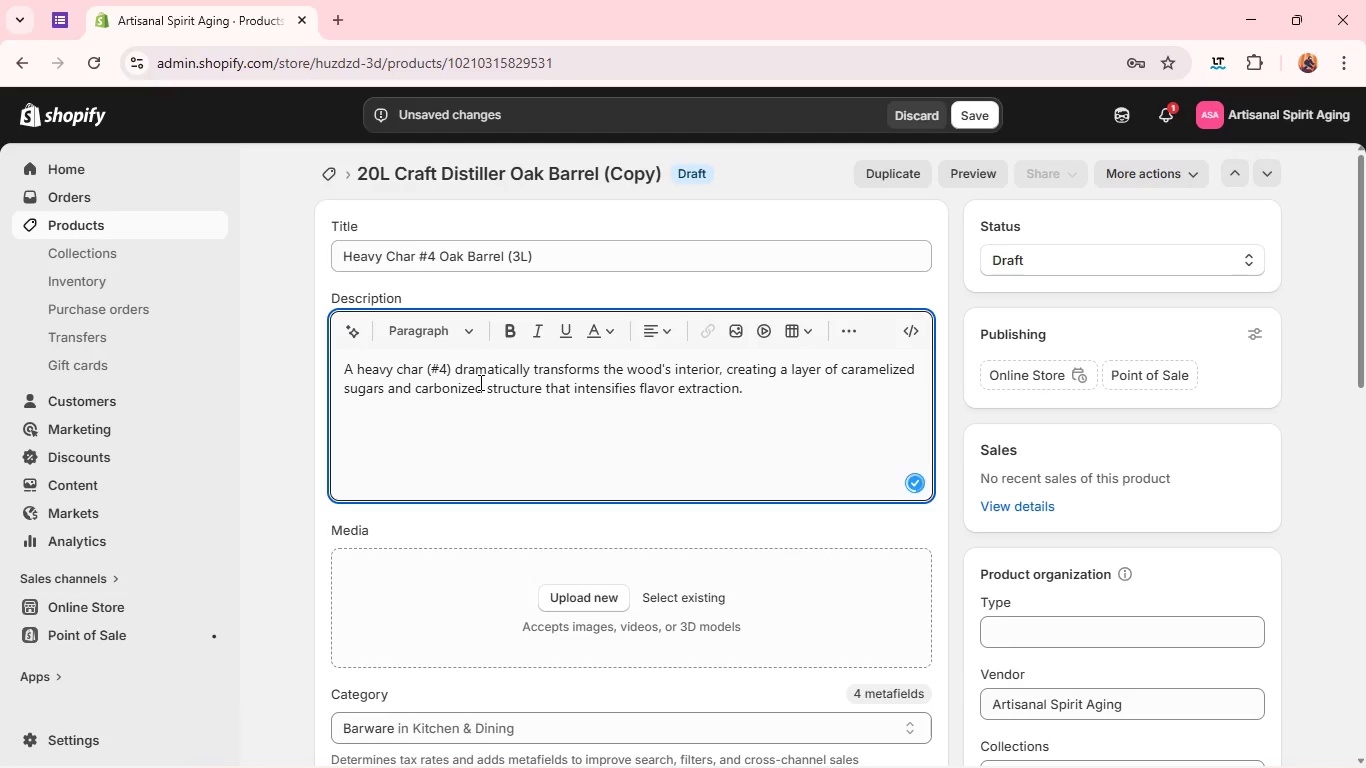 
type(THE REult is bold-deeo caramel)
 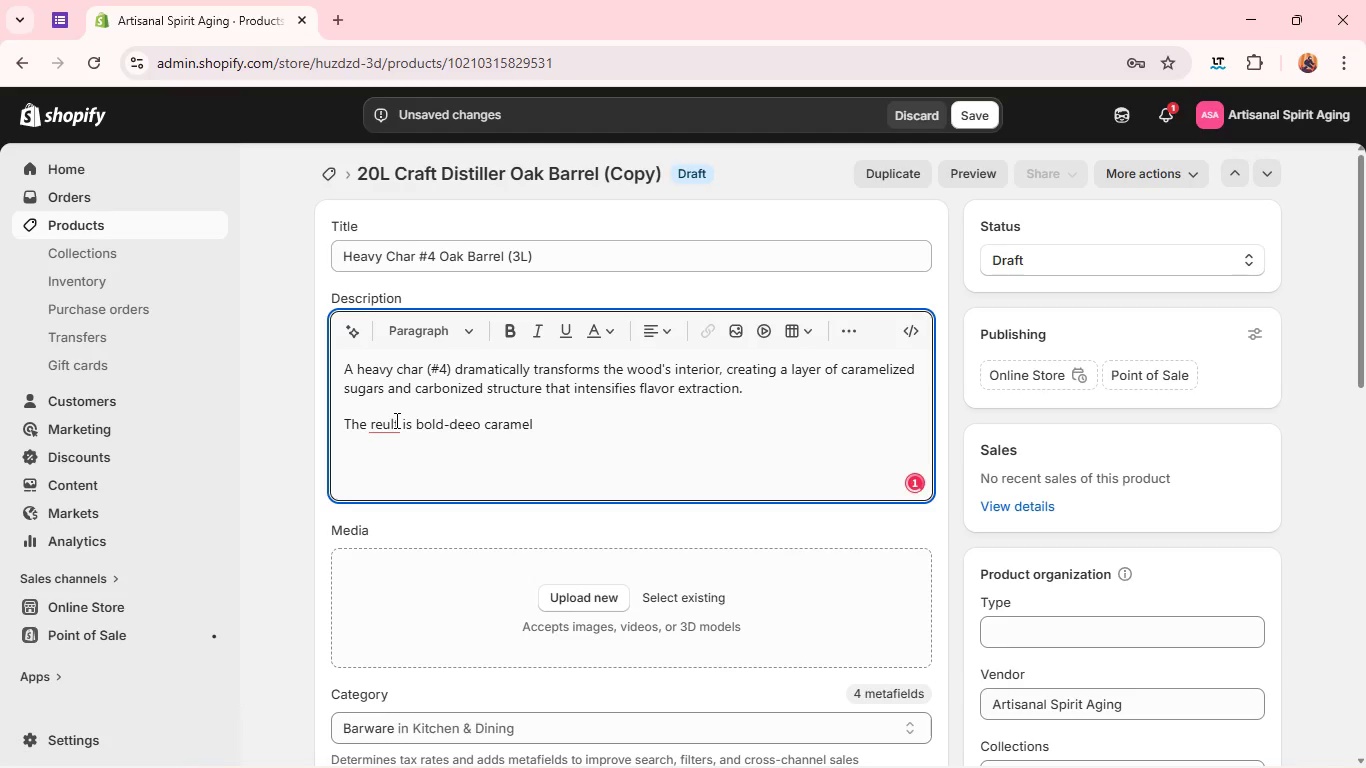 
left_click([383, 425])
 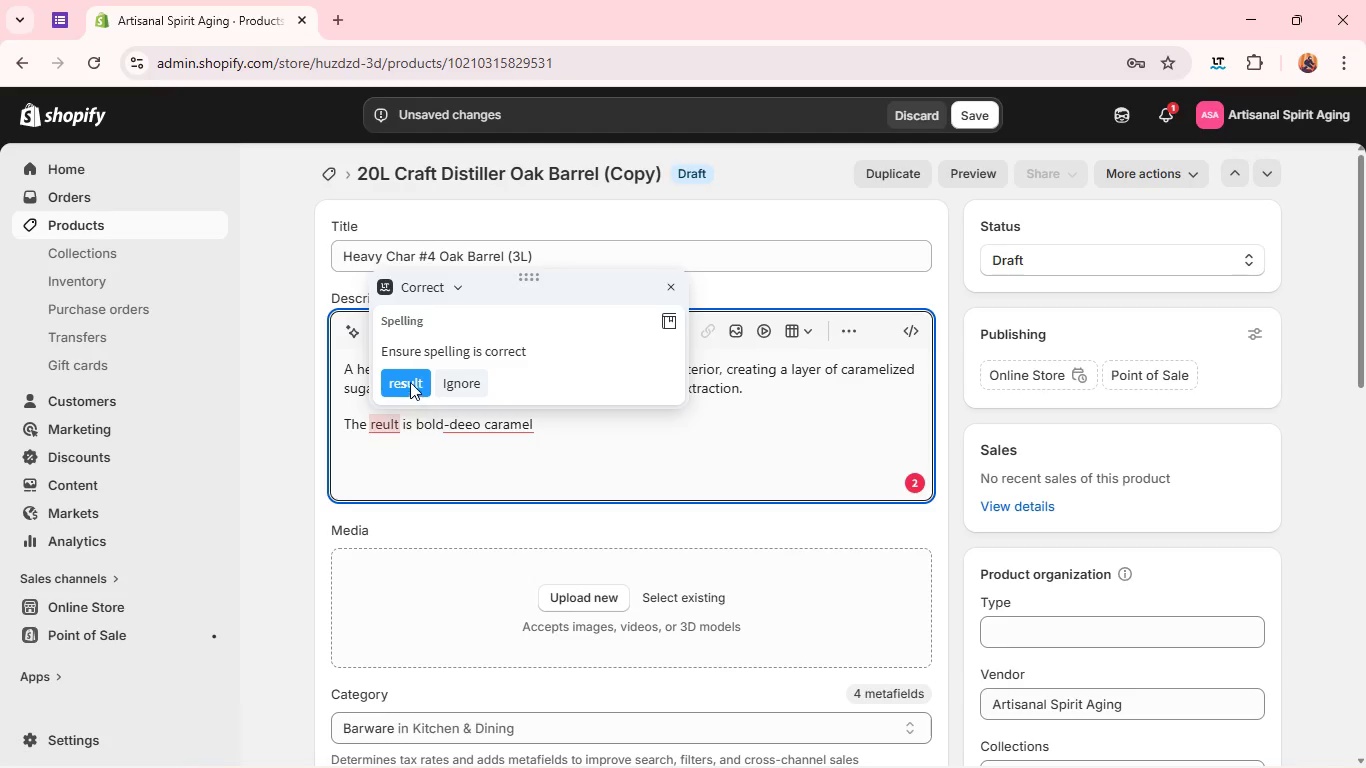 
left_click([410, 381])
 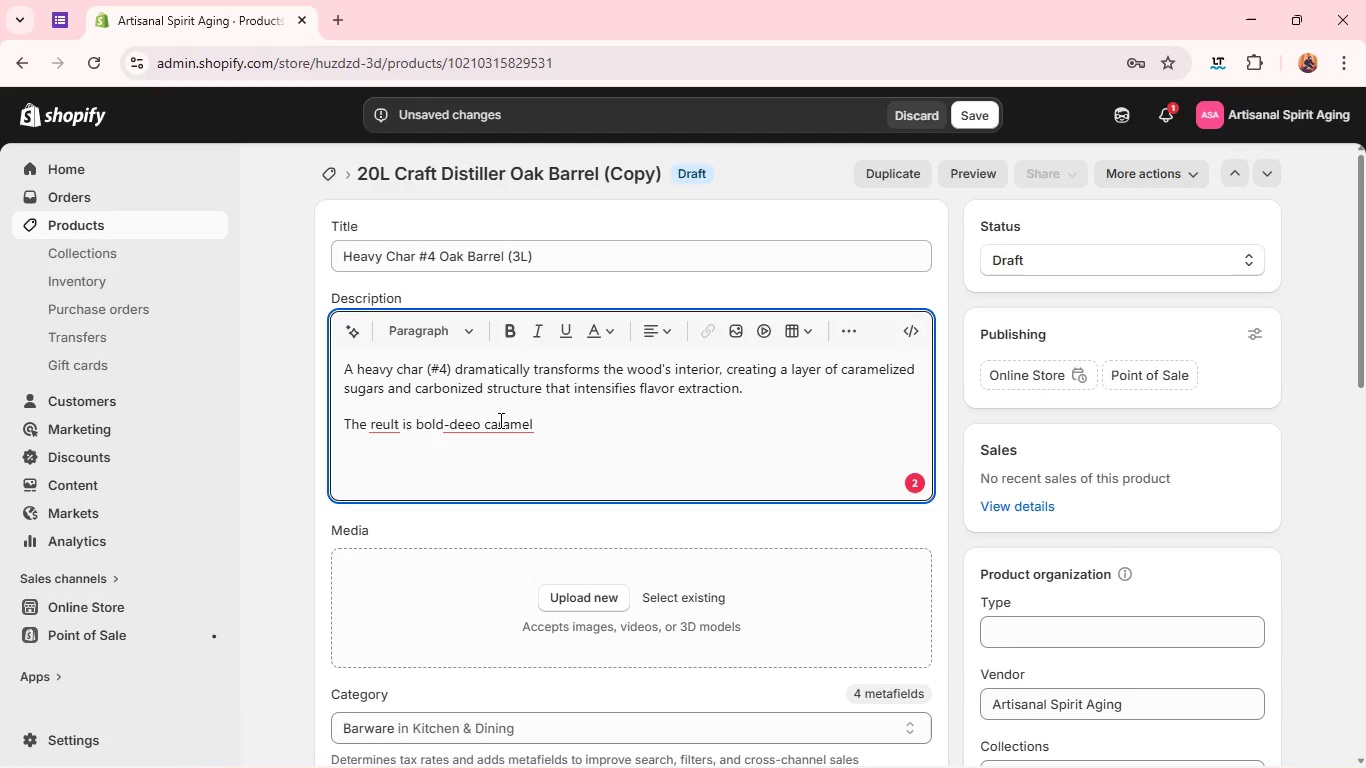 
left_click([499, 420])
 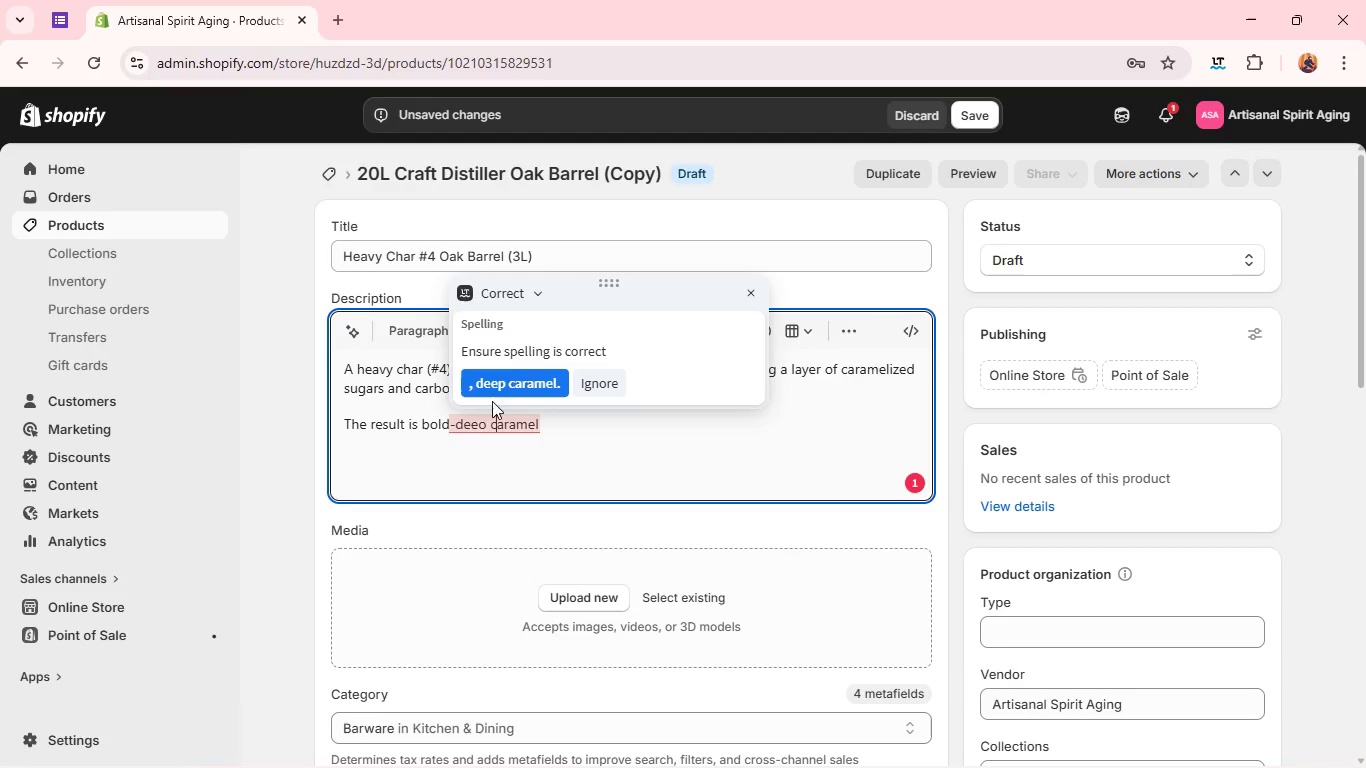 
left_click([477, 426])
 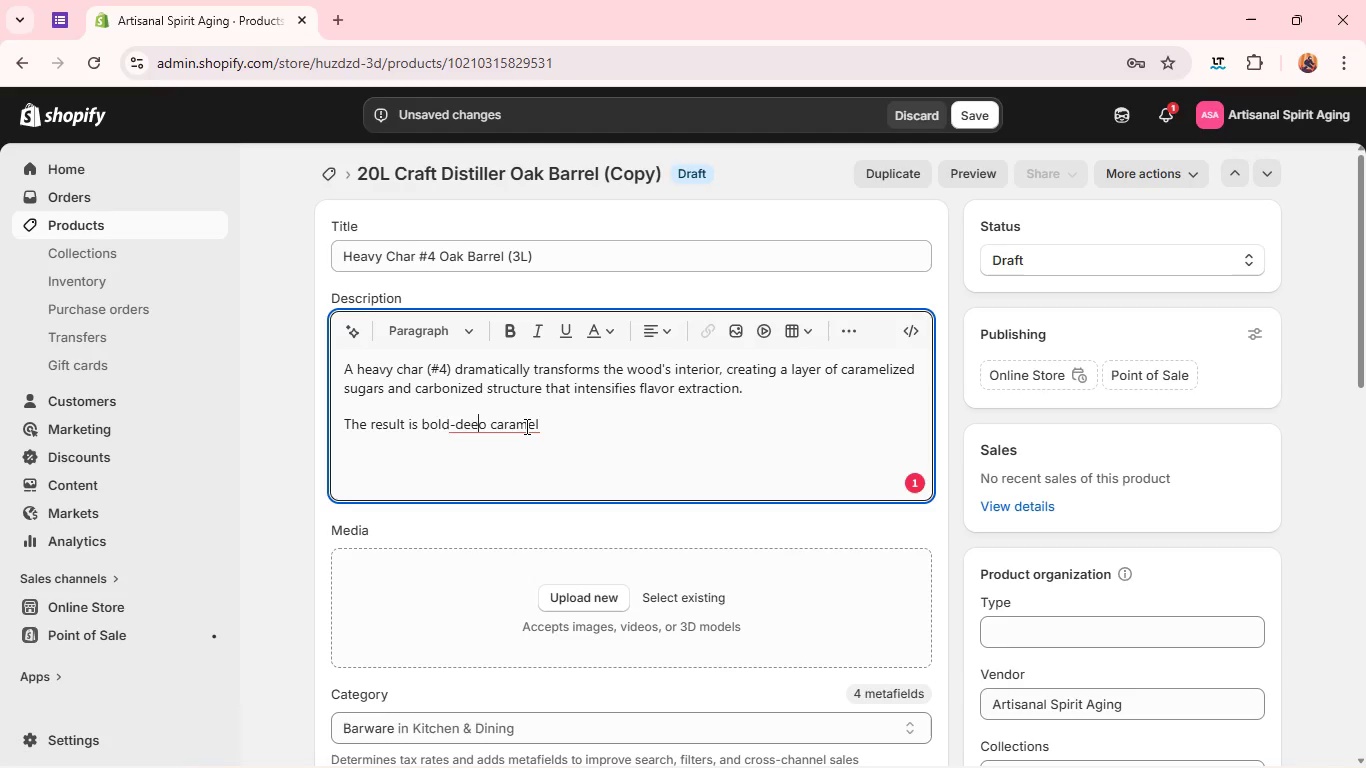 
key(ArrowRight)
 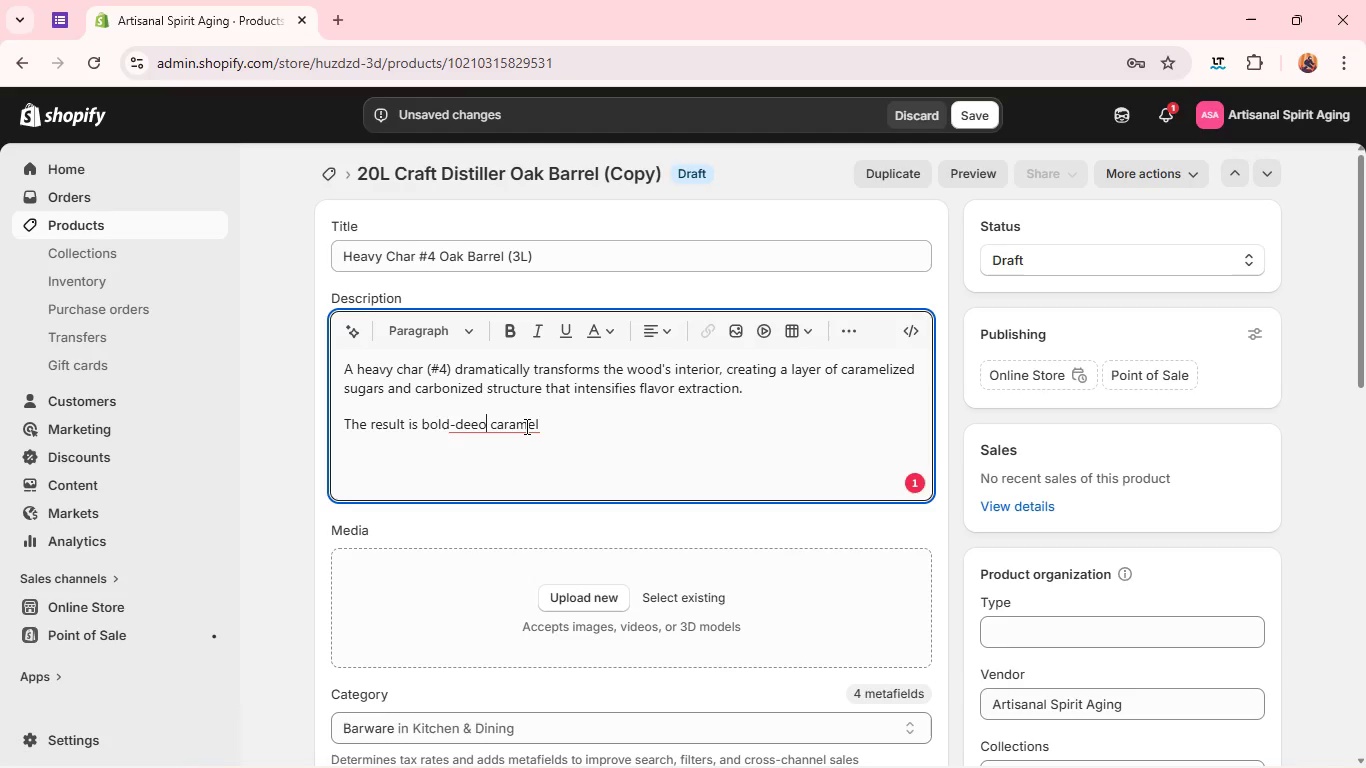 
key(Backspace)
 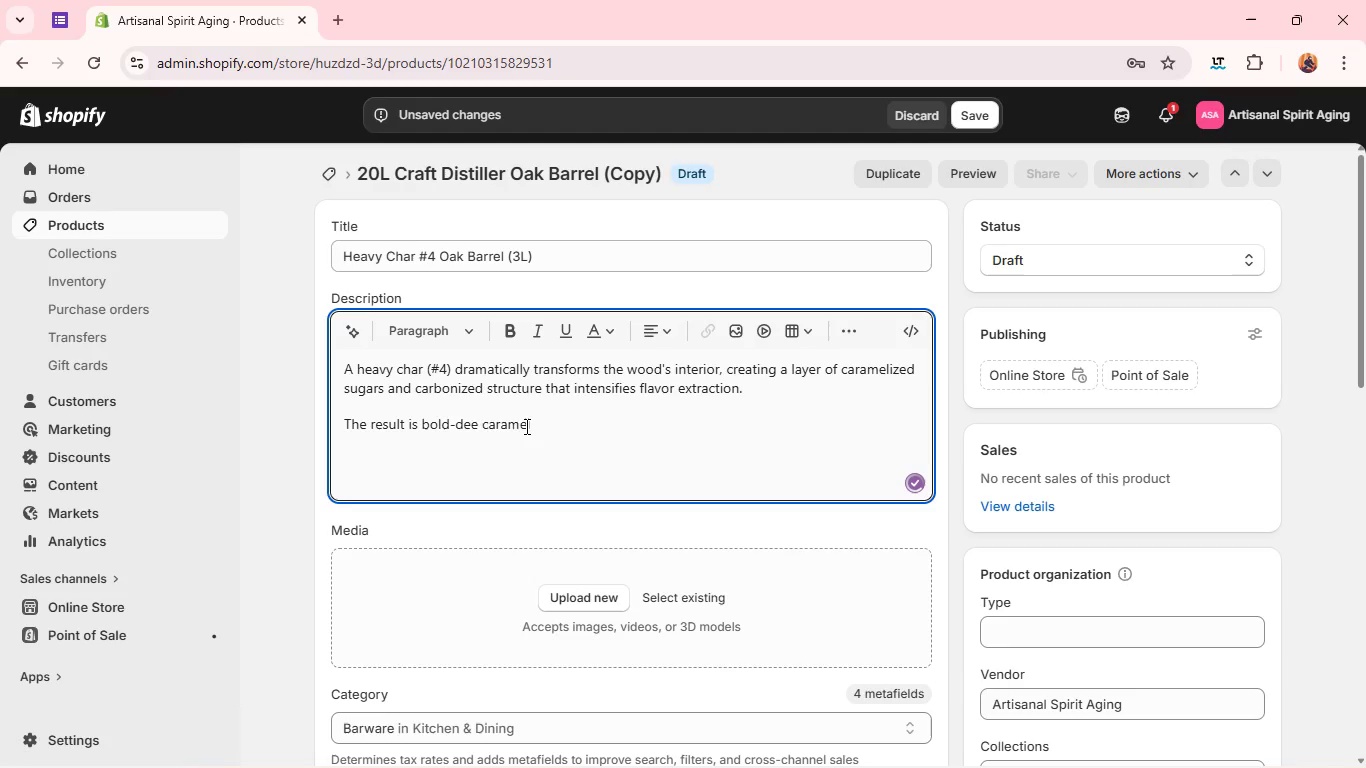 
key(P)
 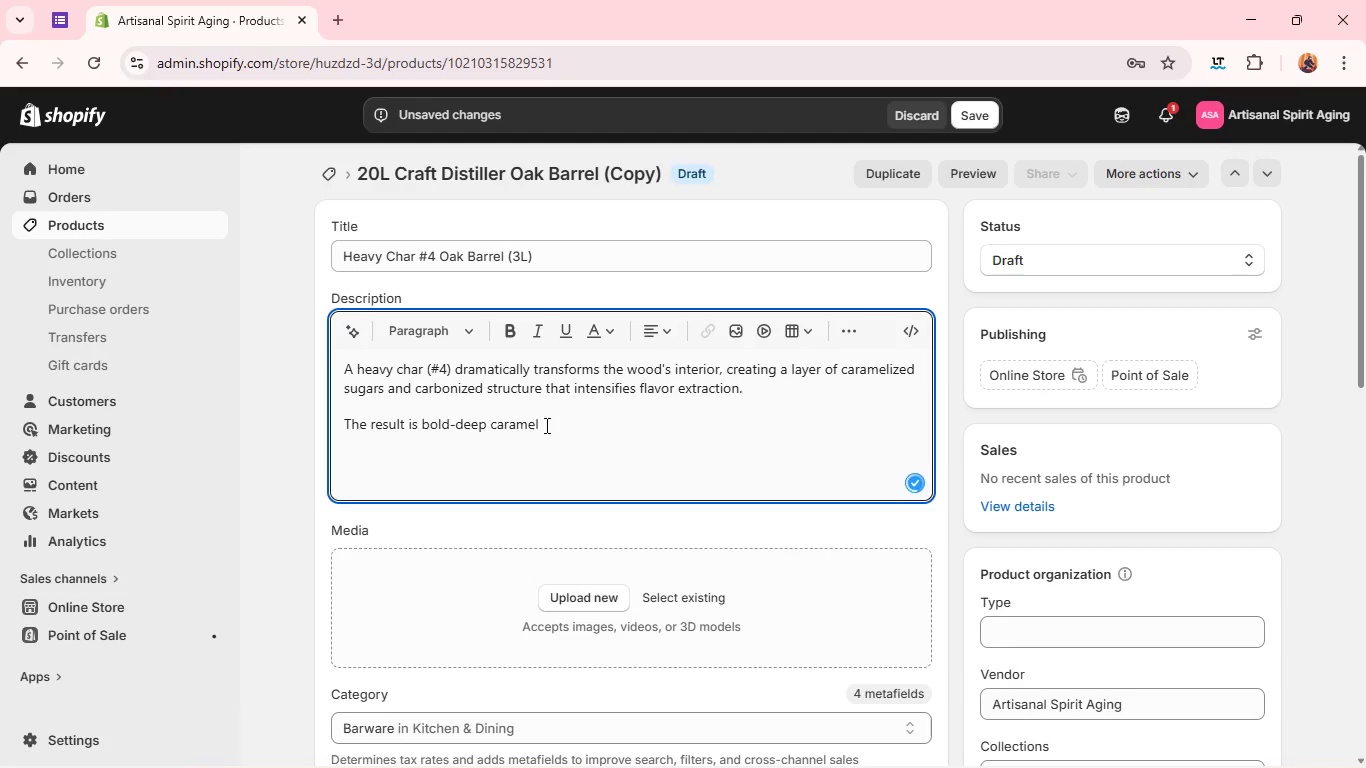 
left_click([554, 420])
 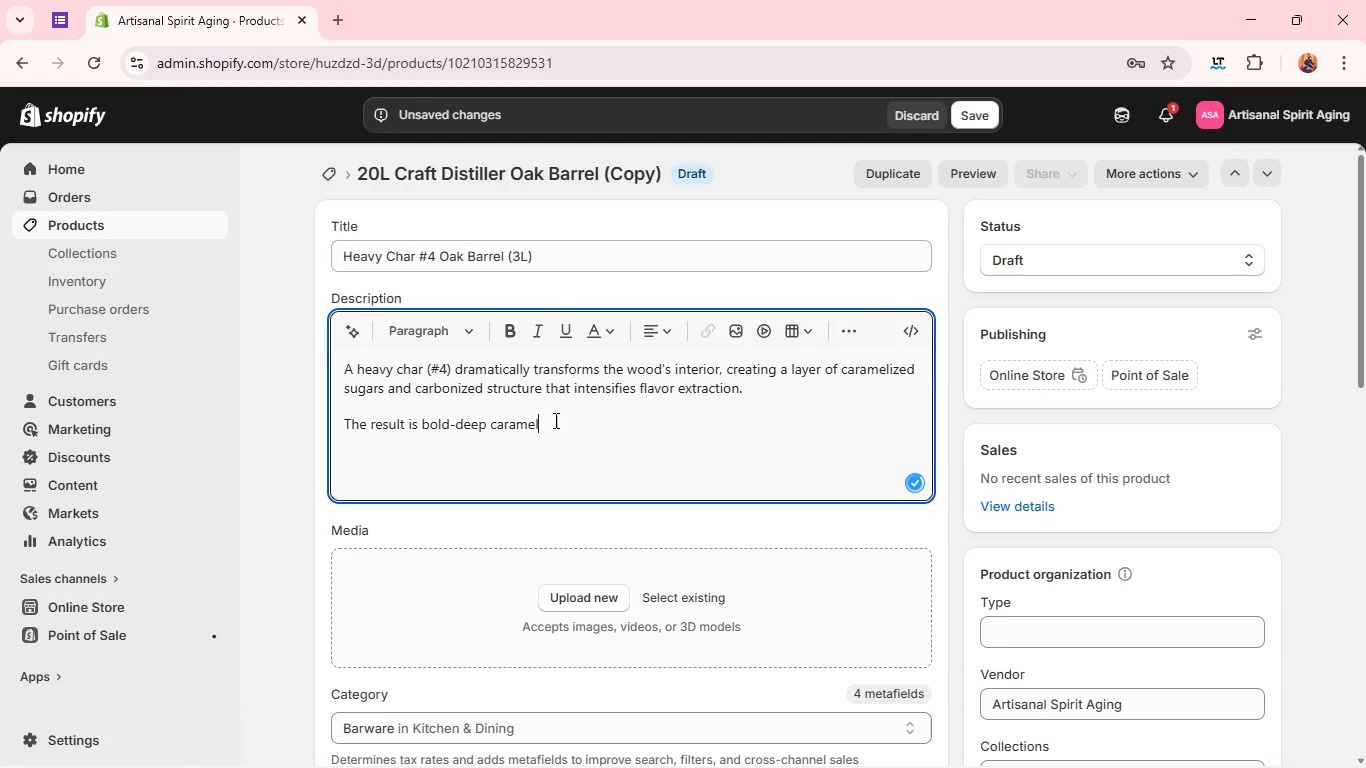 
type(, charred oak smoke, and molasses-like richen)
key(Backspace)
key(Backspace)
type(ness. Perfect for bour)
 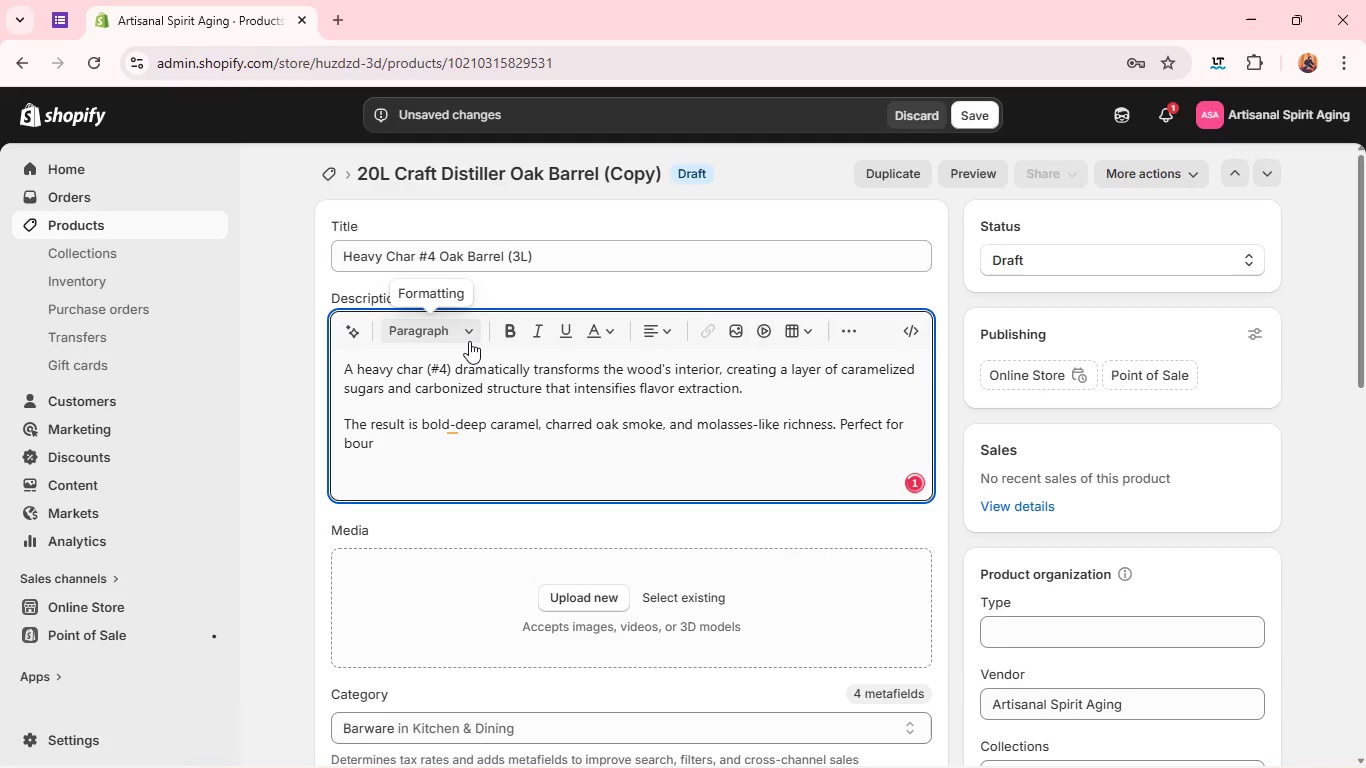 
type(bon-style spirt)
key(Backspace)
type(its or any distillate that )
 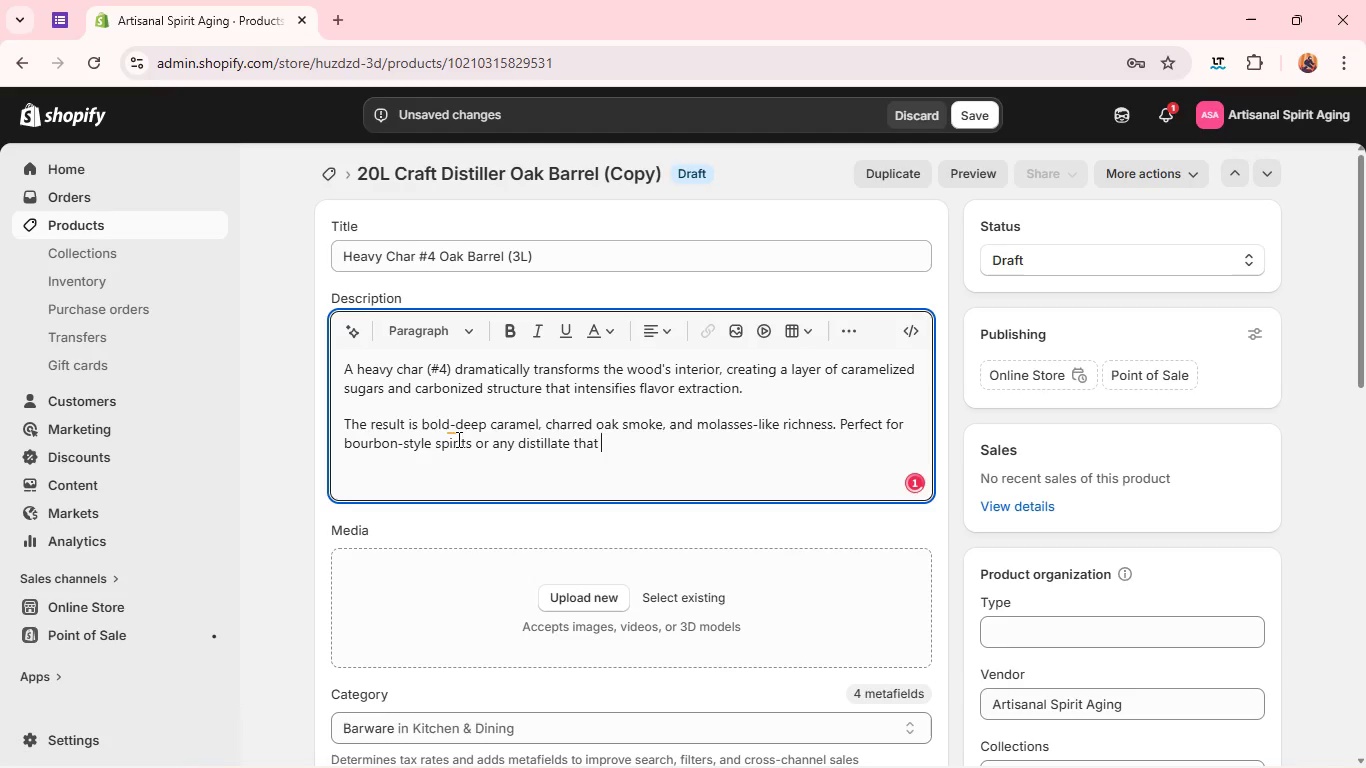 
left_click([453, 424])
 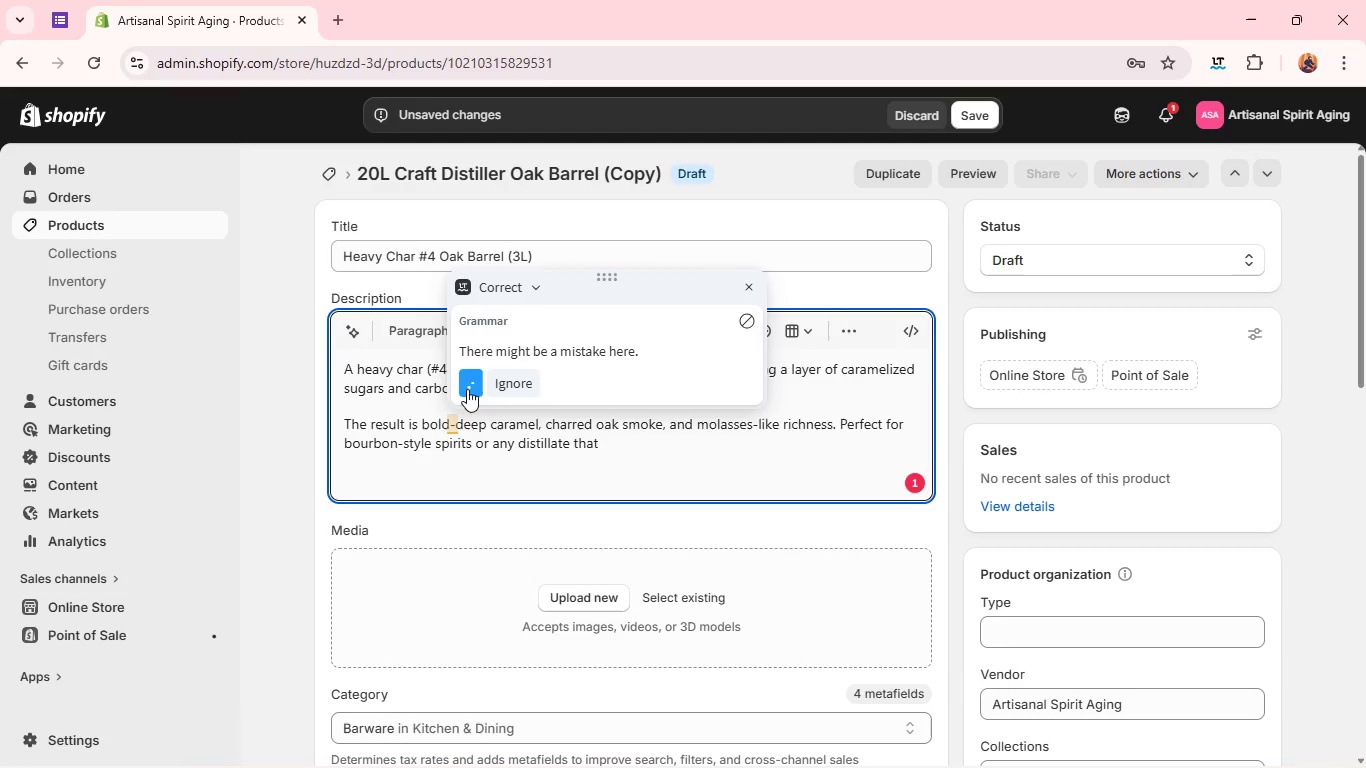 
left_click([467, 386])
 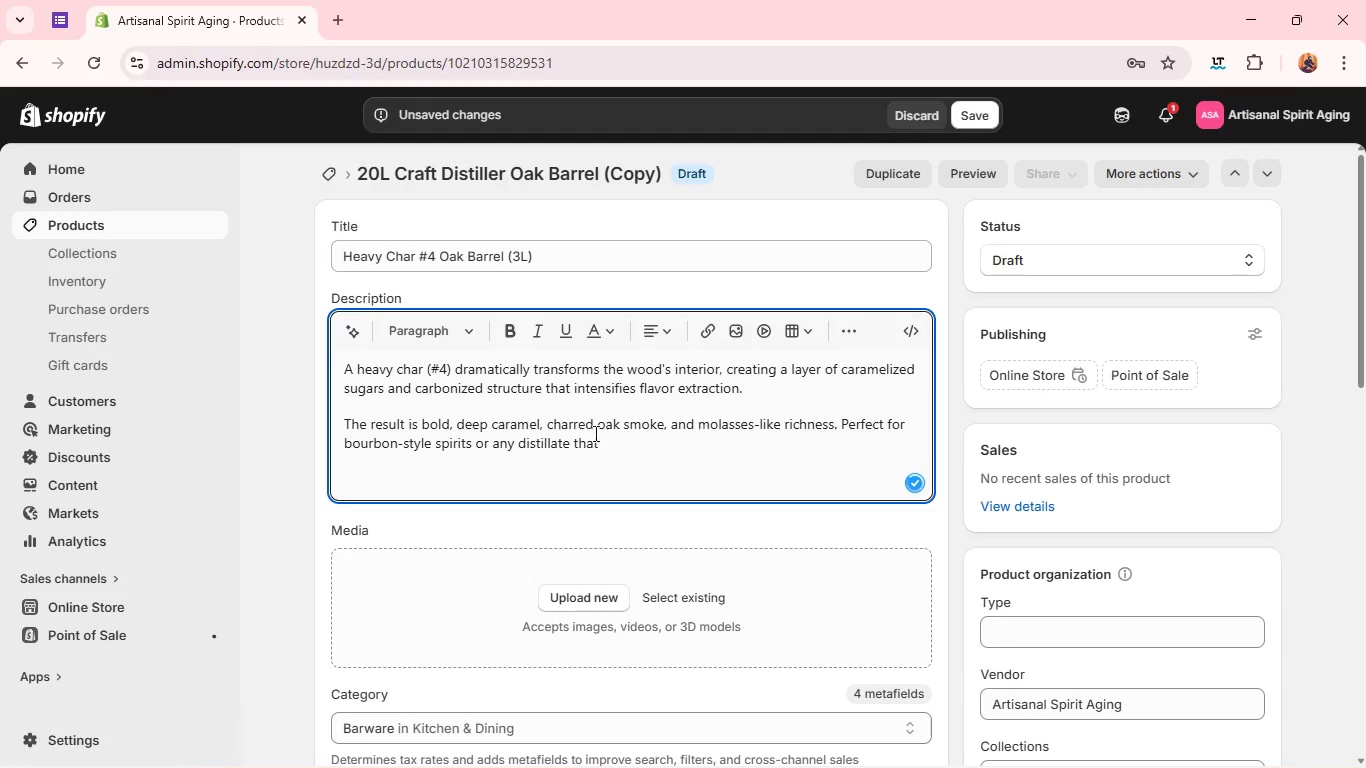 
left_click([623, 448])
 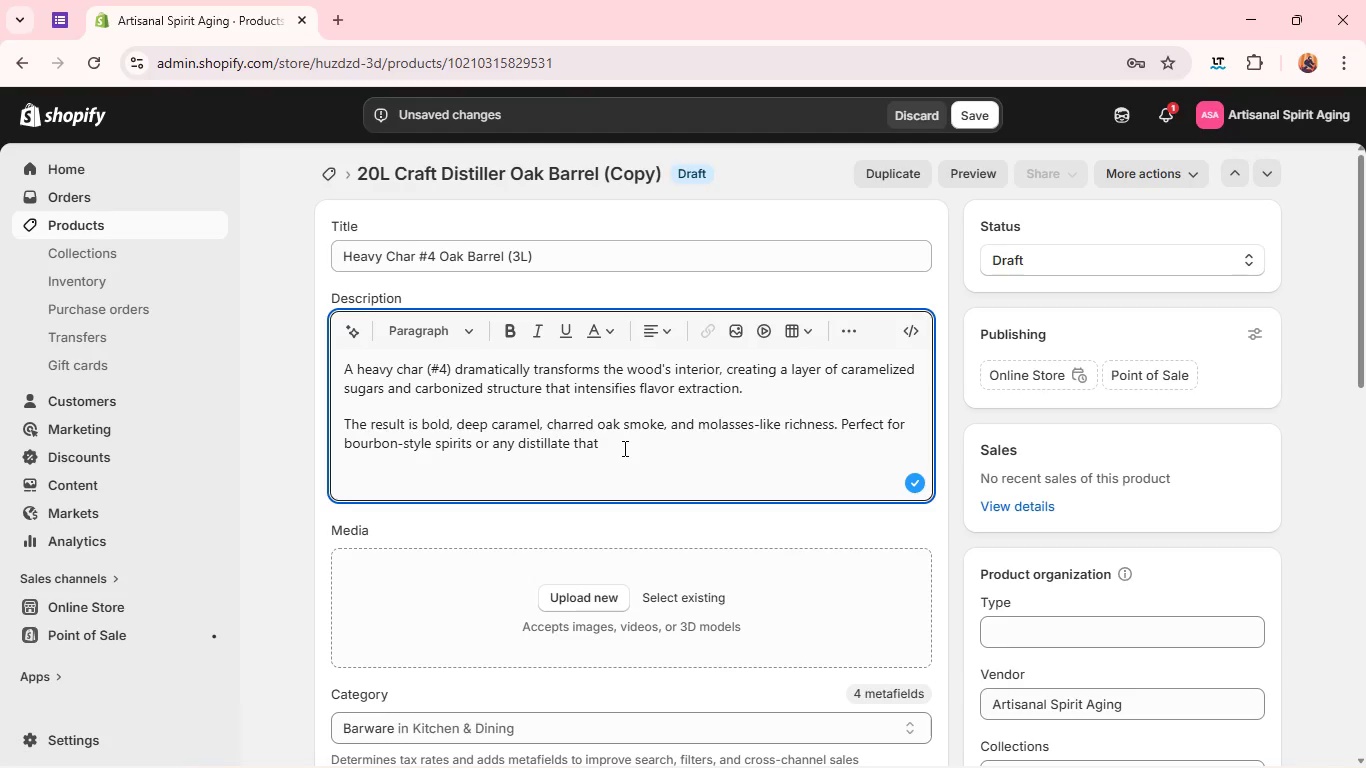 
wait(8.94)
 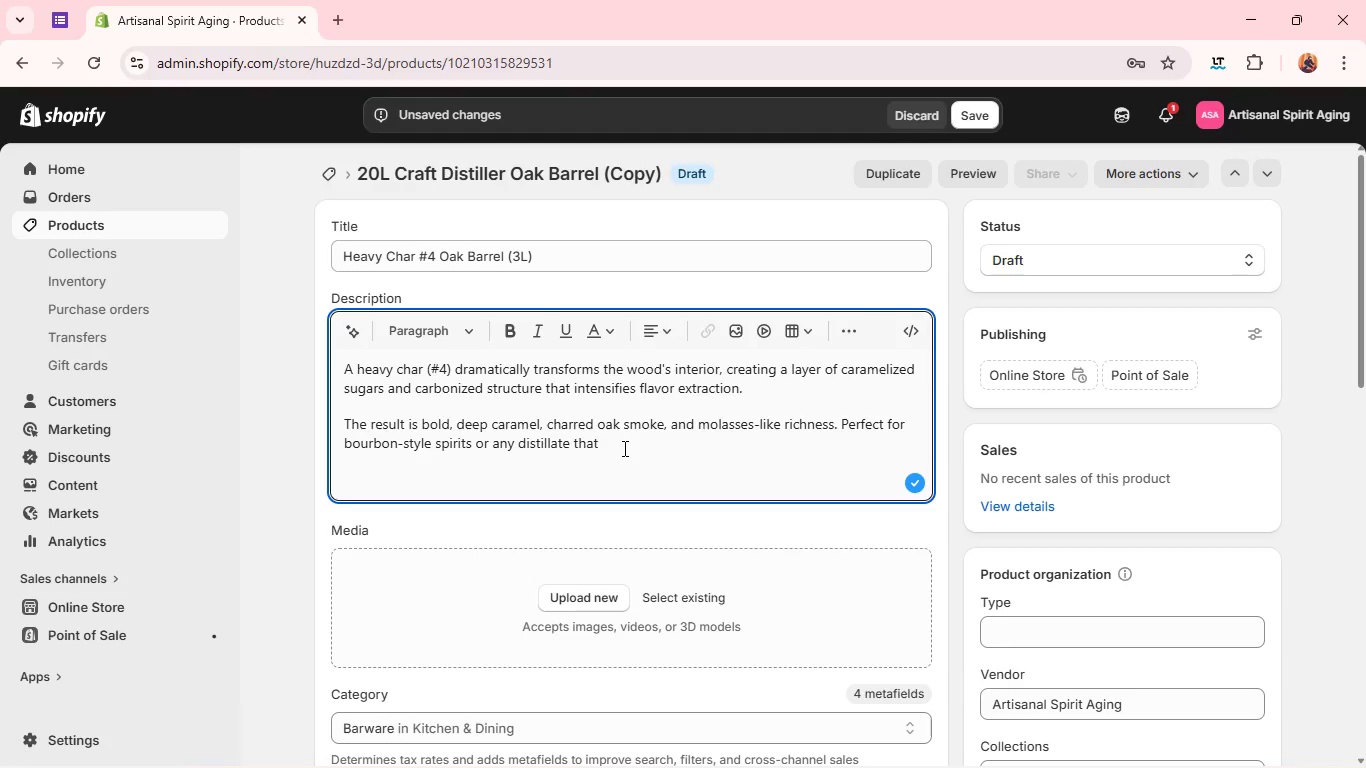 
type(benefits from a more assertive aging profile.)
 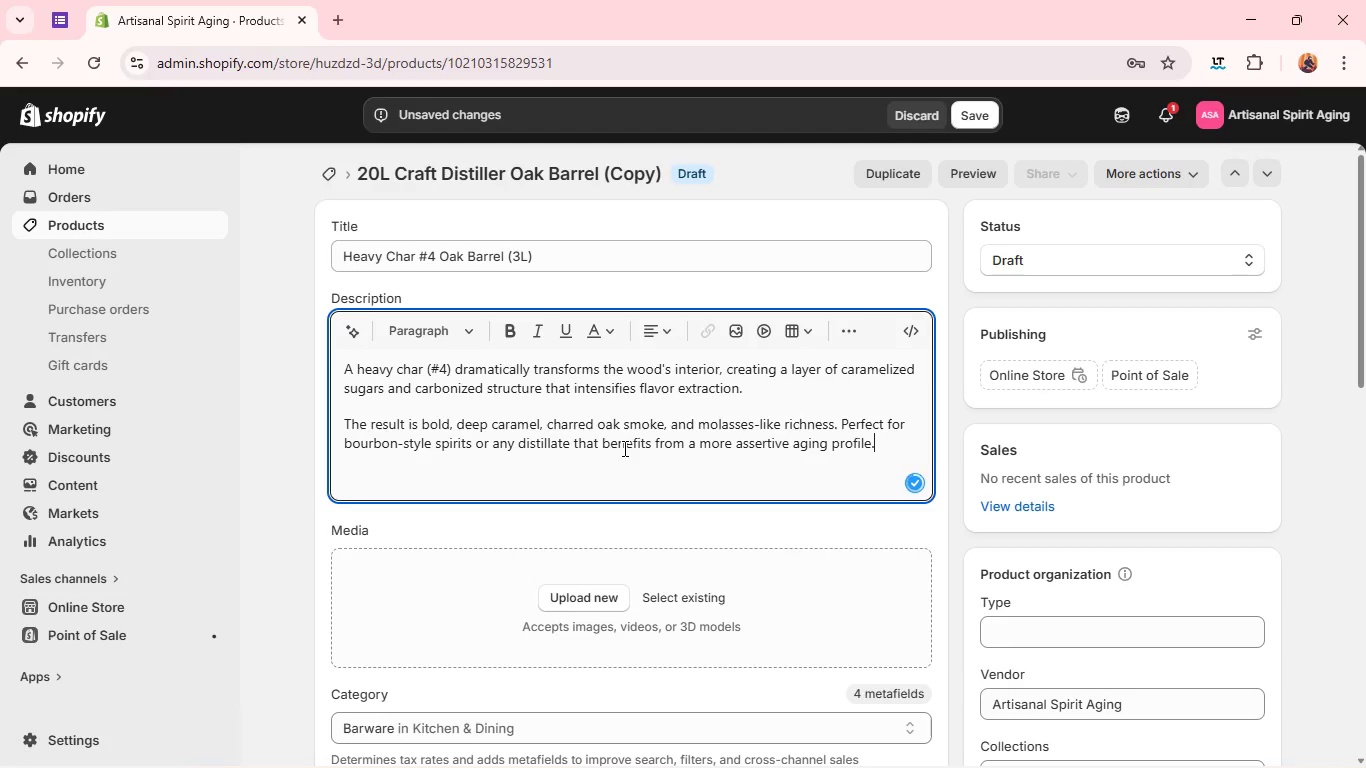 
key(Enter)
 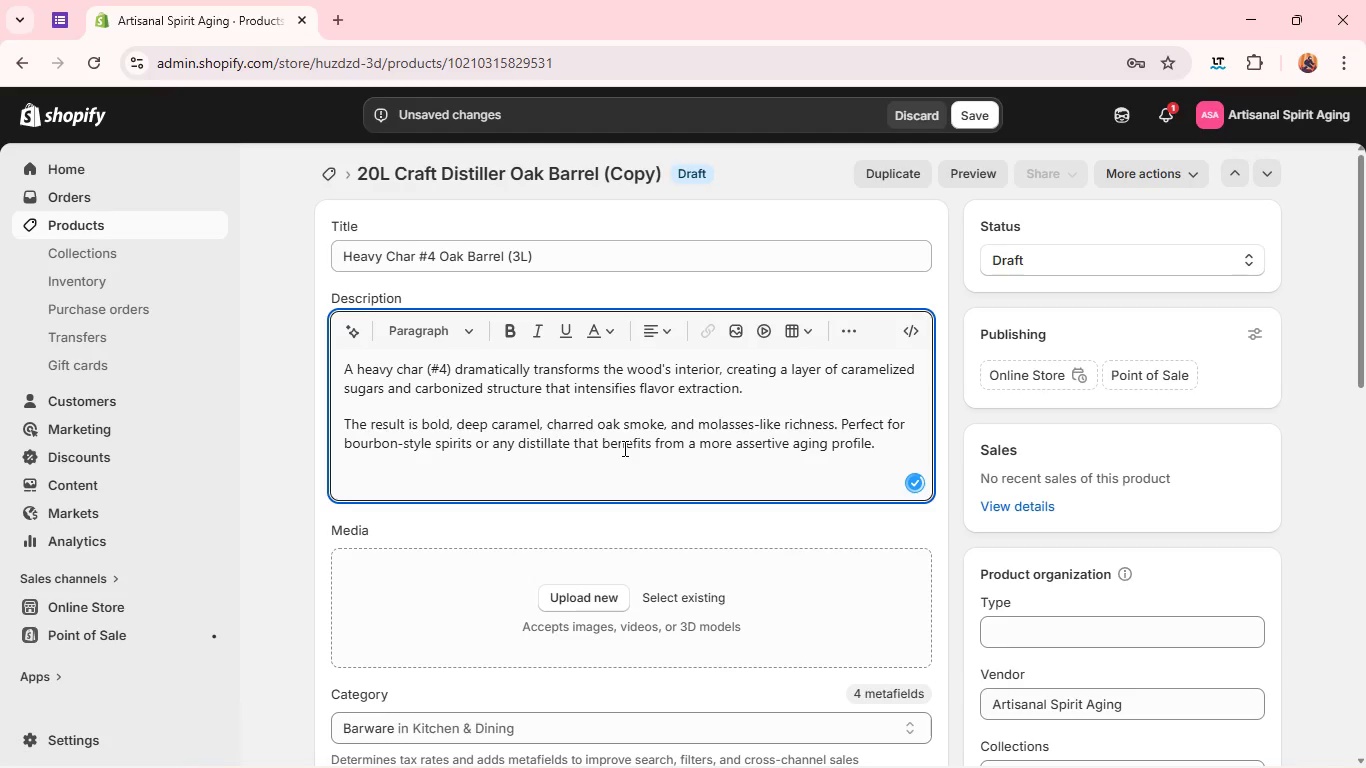 
type(This is not subtle aging- )
key(Backspace)
type(it's experssive powerful, and unmistakable.)
 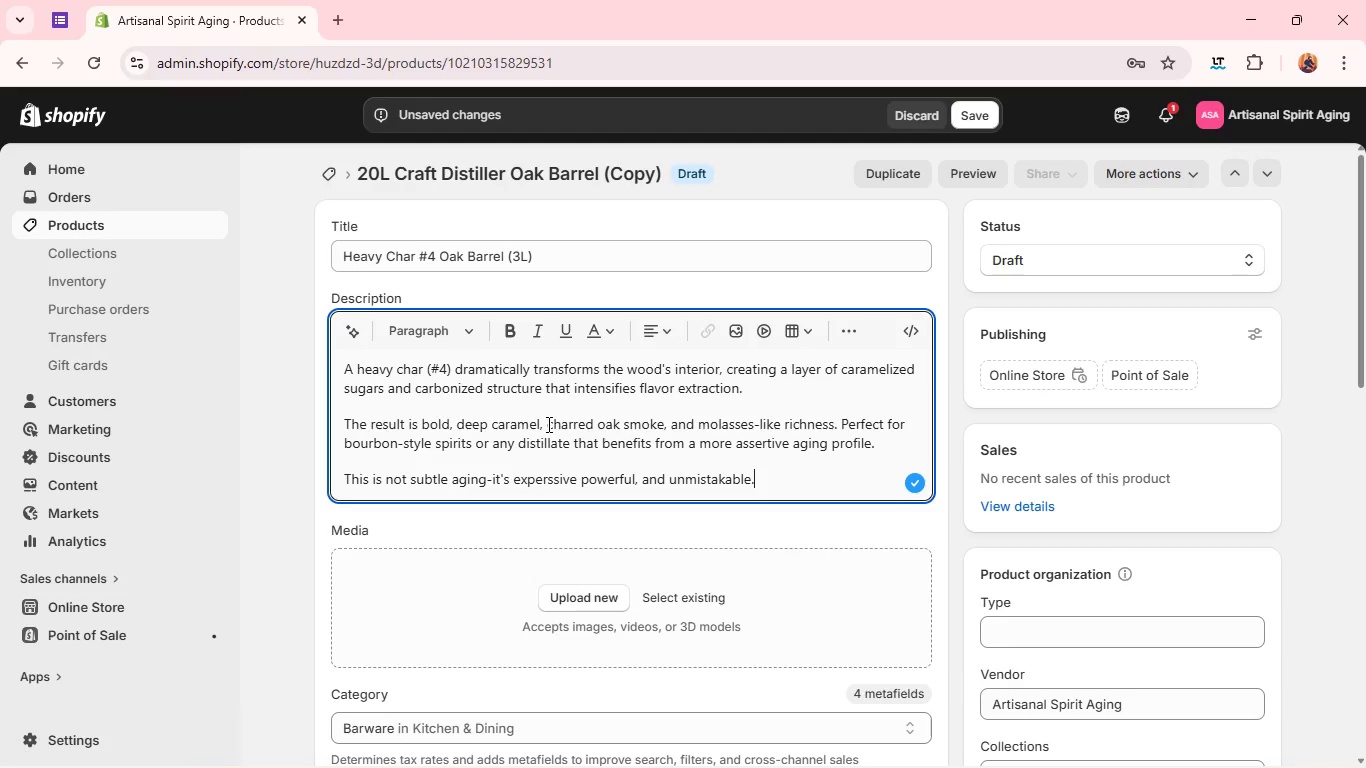 
wait(8.69)
 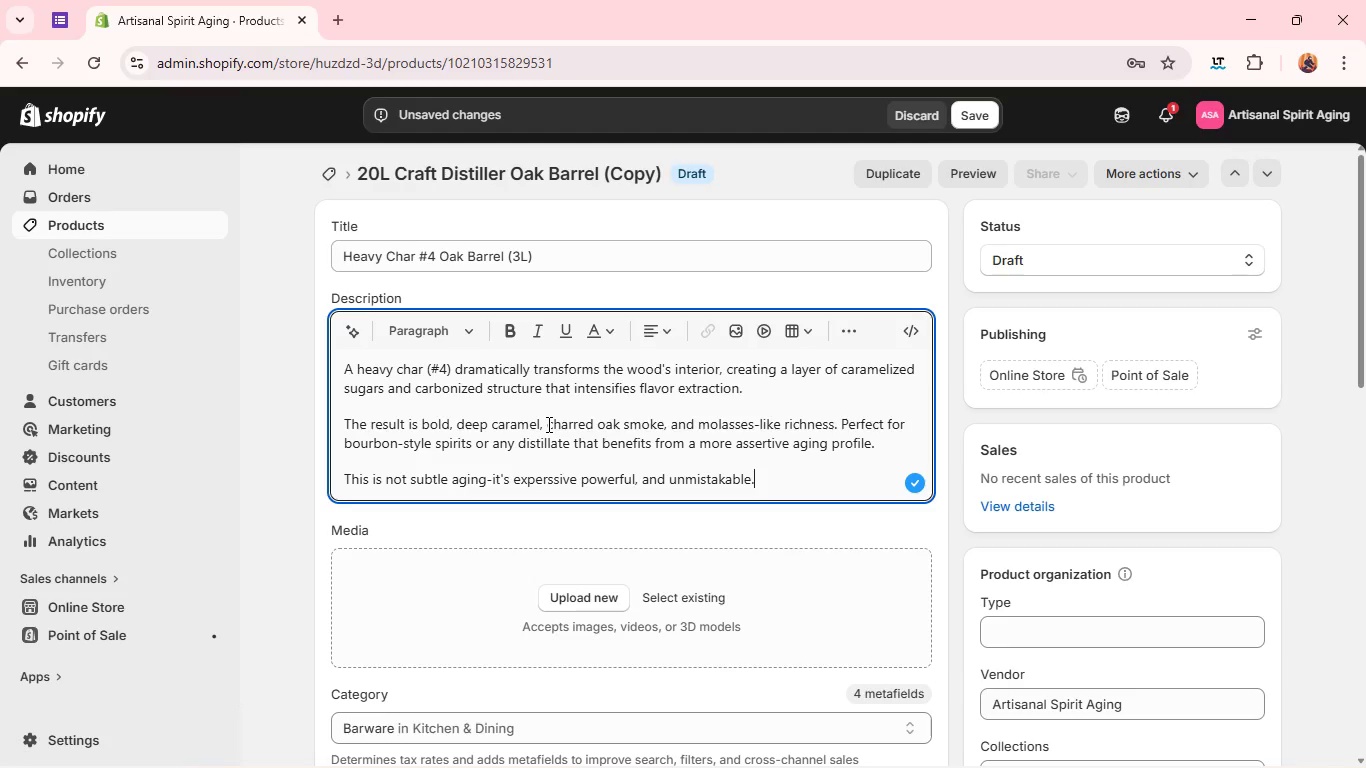 
left_click([586, 457])
 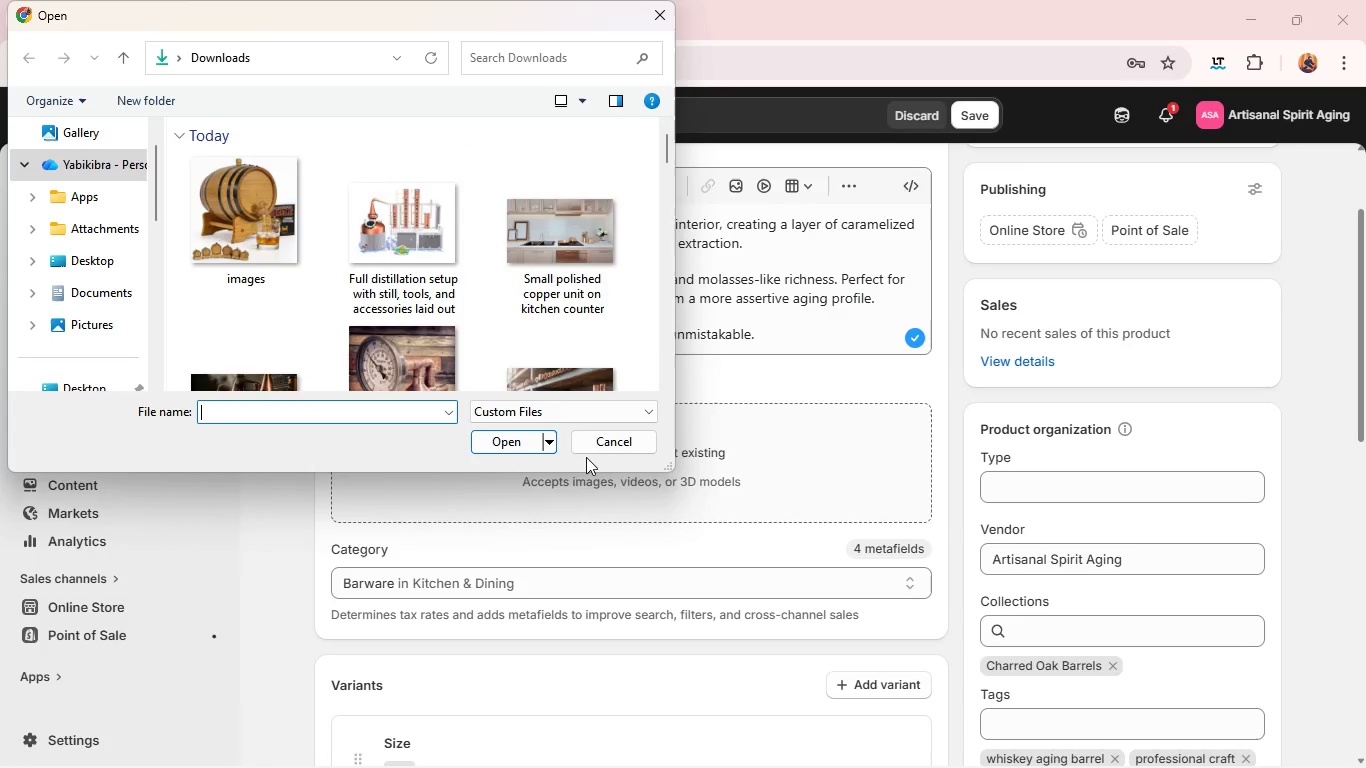 
scroll: coordinate [593, 311], scroll_direction: none, amount: 0.0
 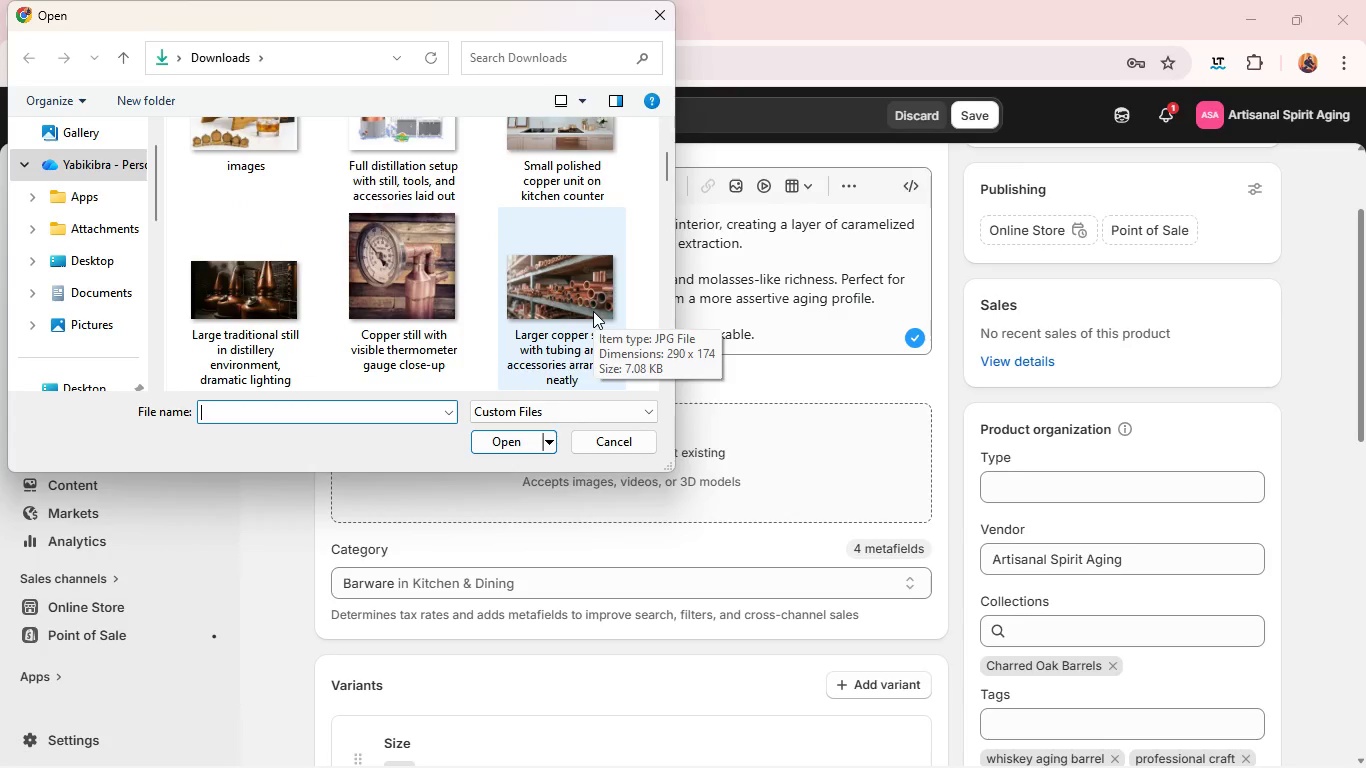 
scroll: coordinate [593, 311], scroll_direction: down, amount: 3.0
 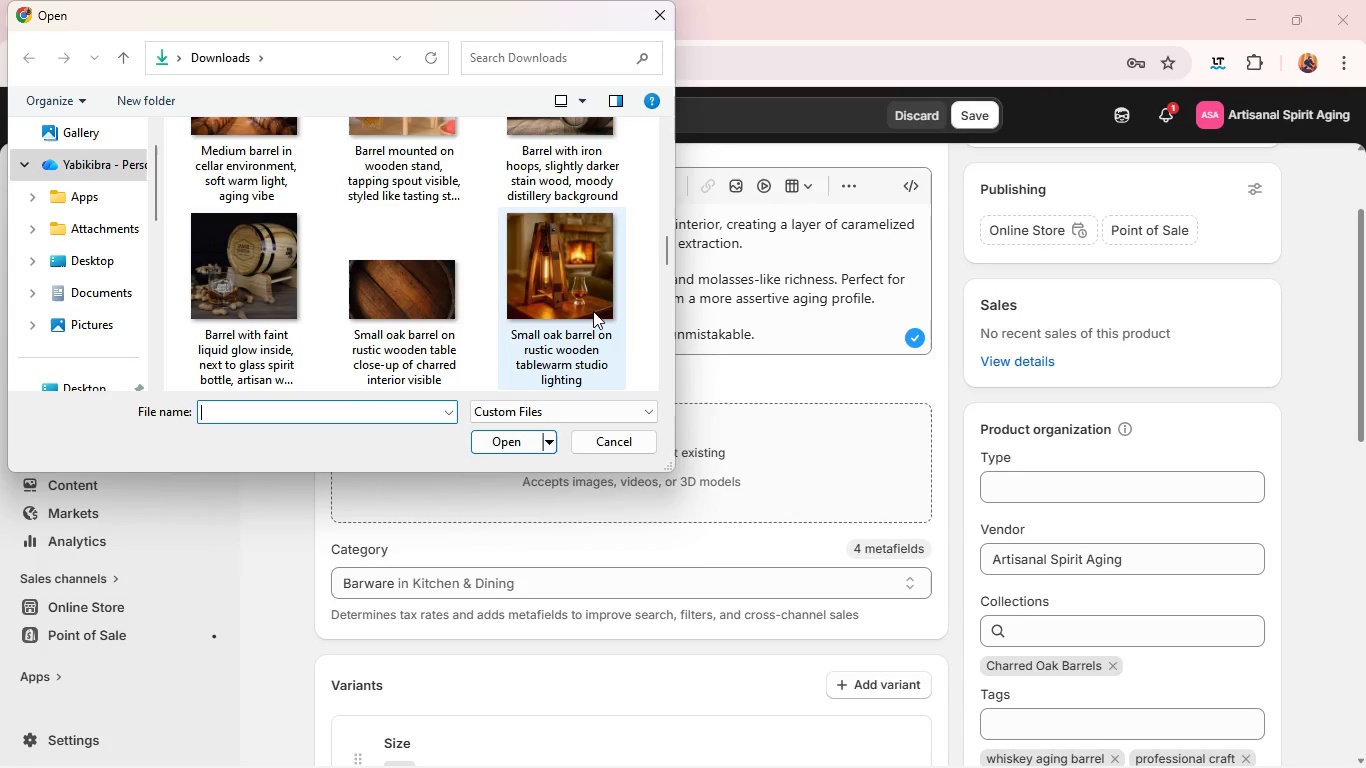 
scroll: coordinate [593, 311], scroll_direction: up, amount: 1.0
 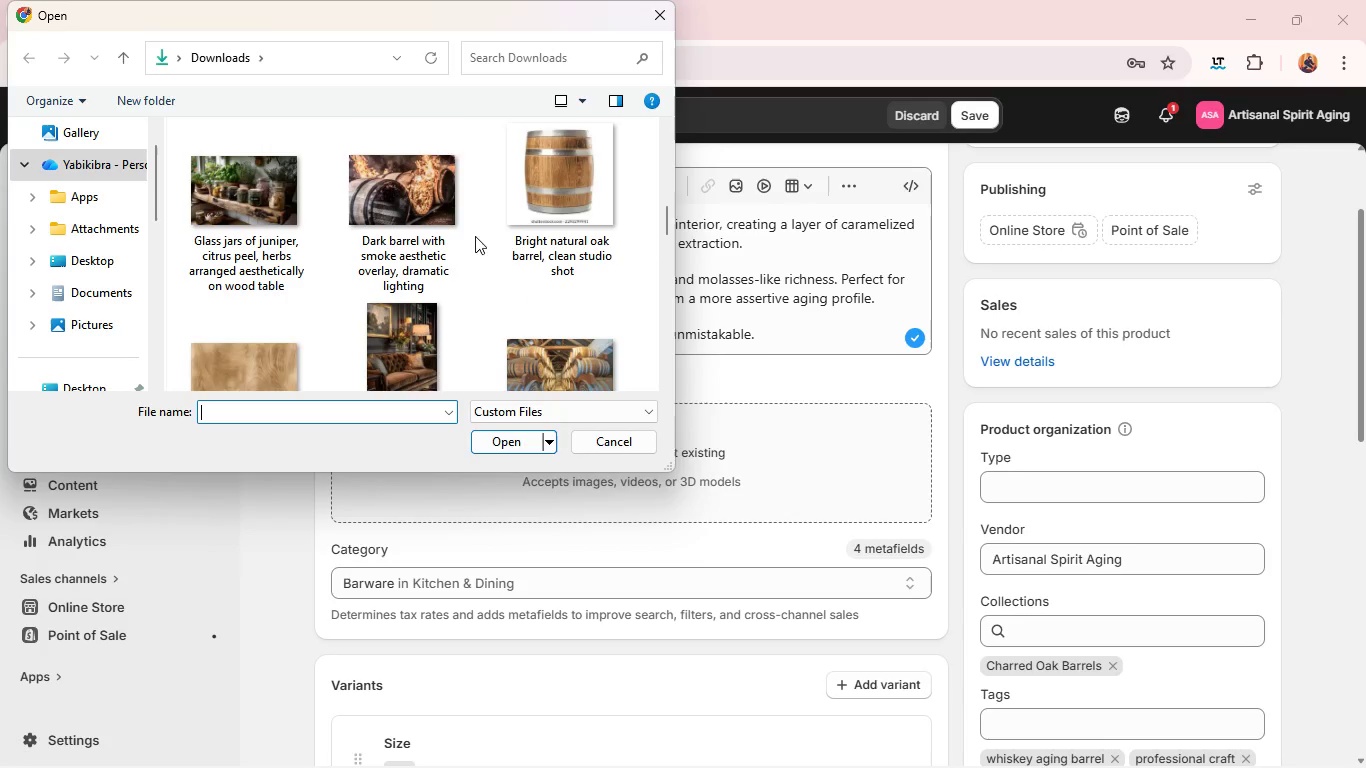 
left_click([444, 219])
 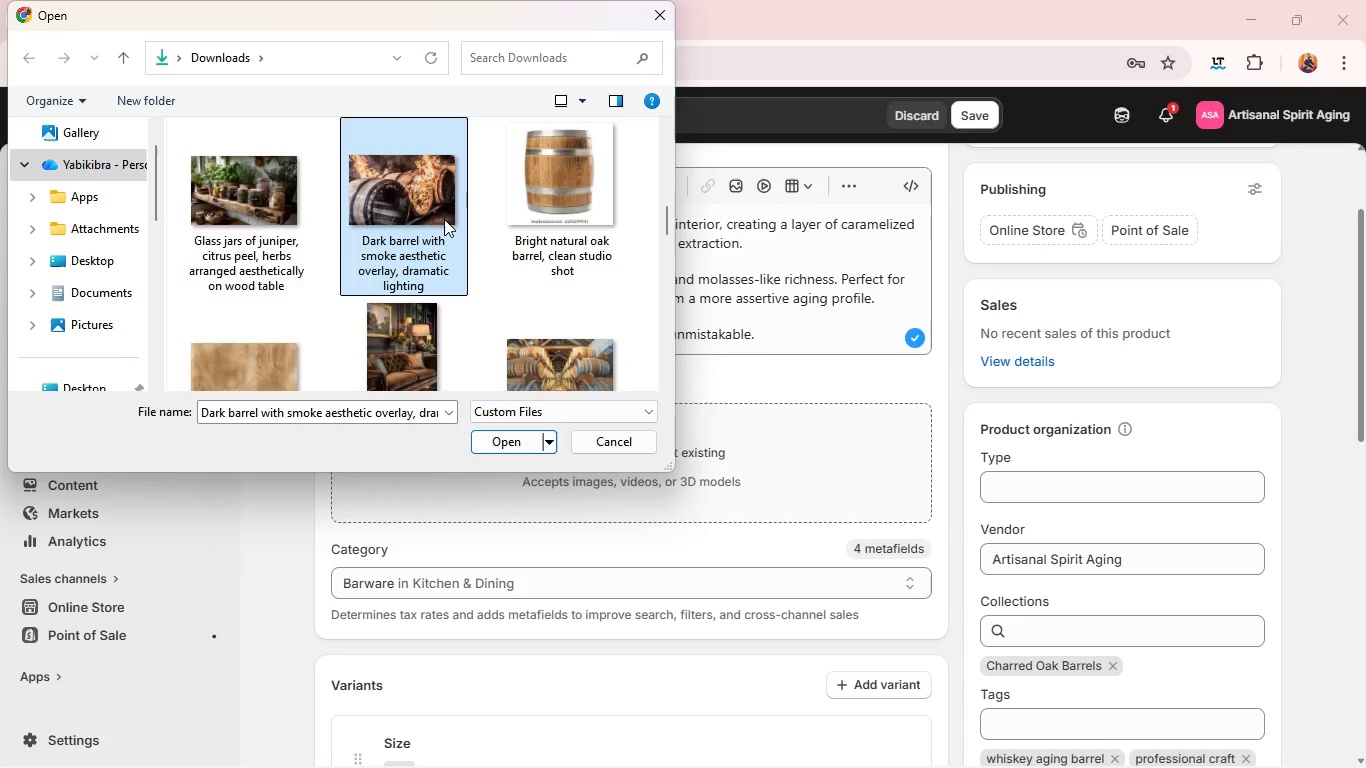 
key(Enter)
 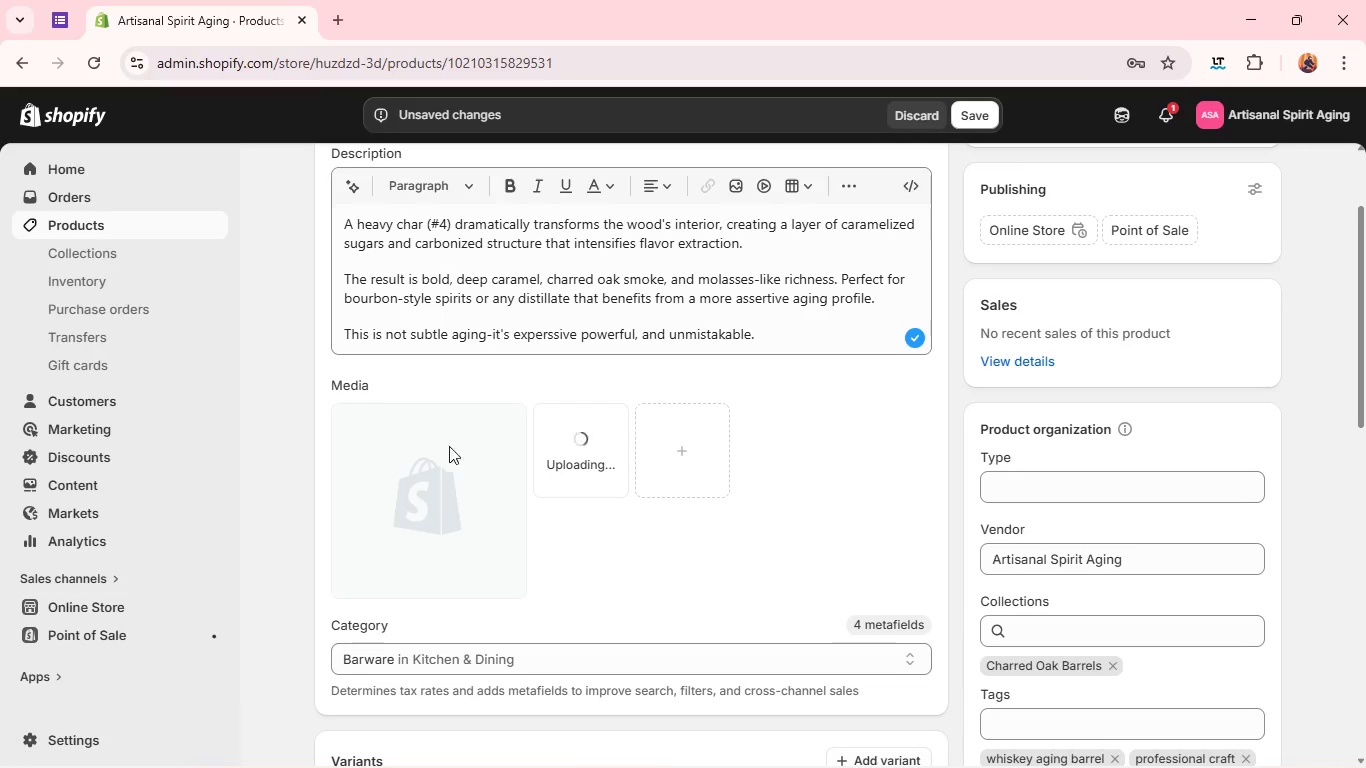 
left_click([436, 463])
 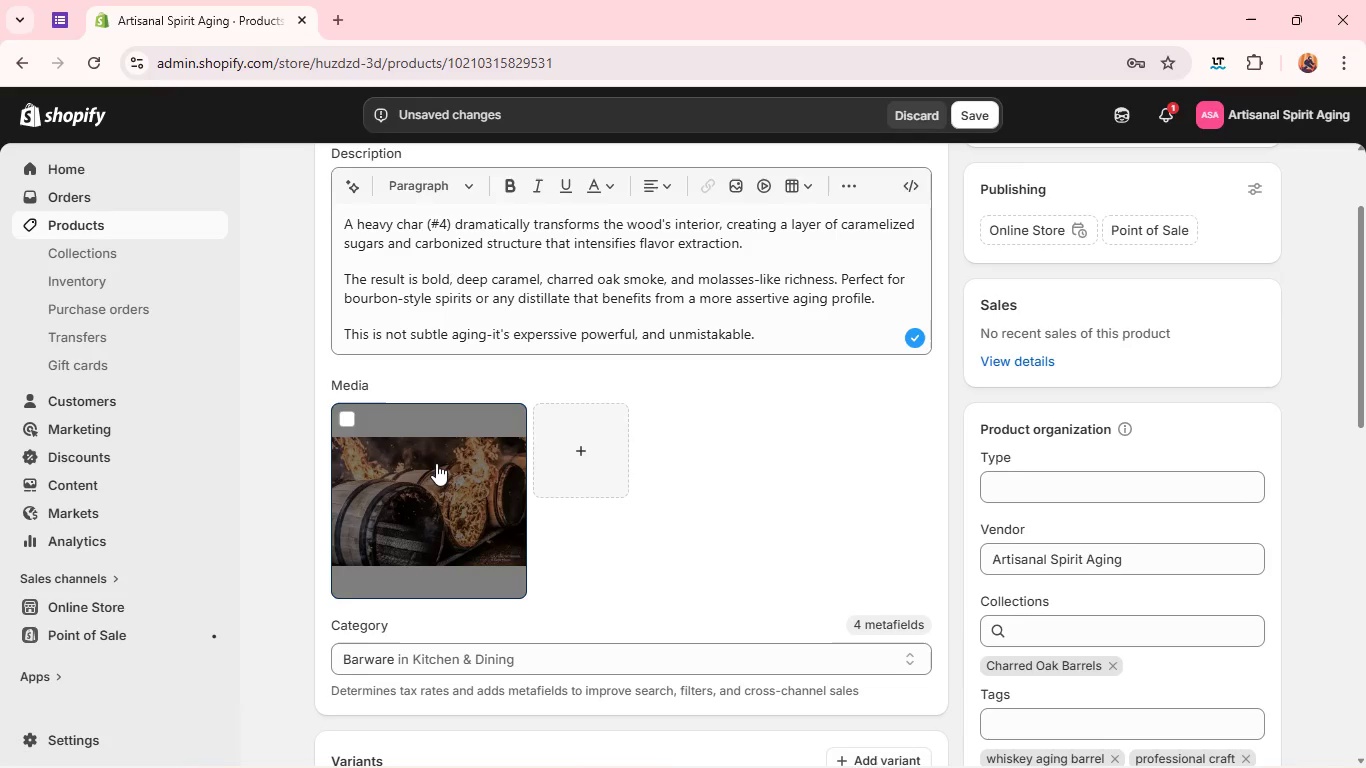 
left_click([437, 521])
 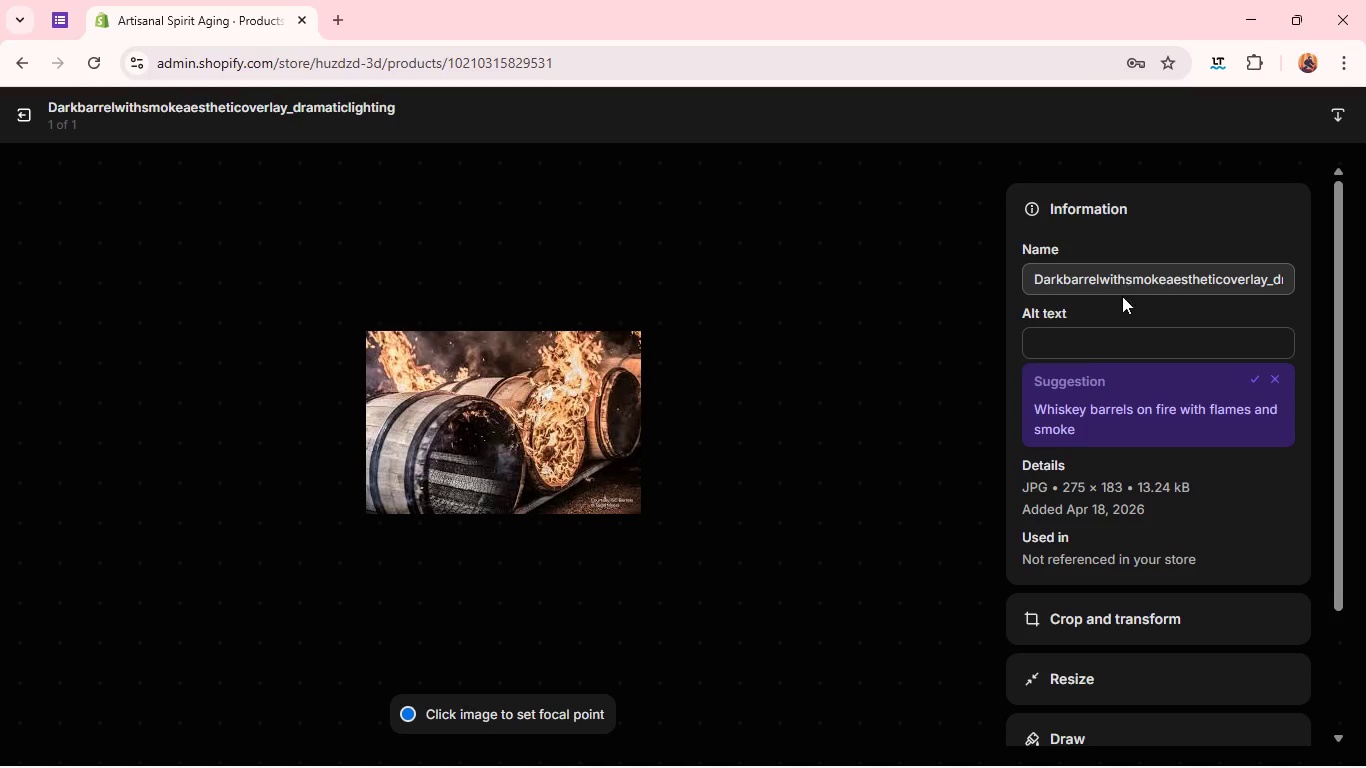 
left_click([1100, 336])
 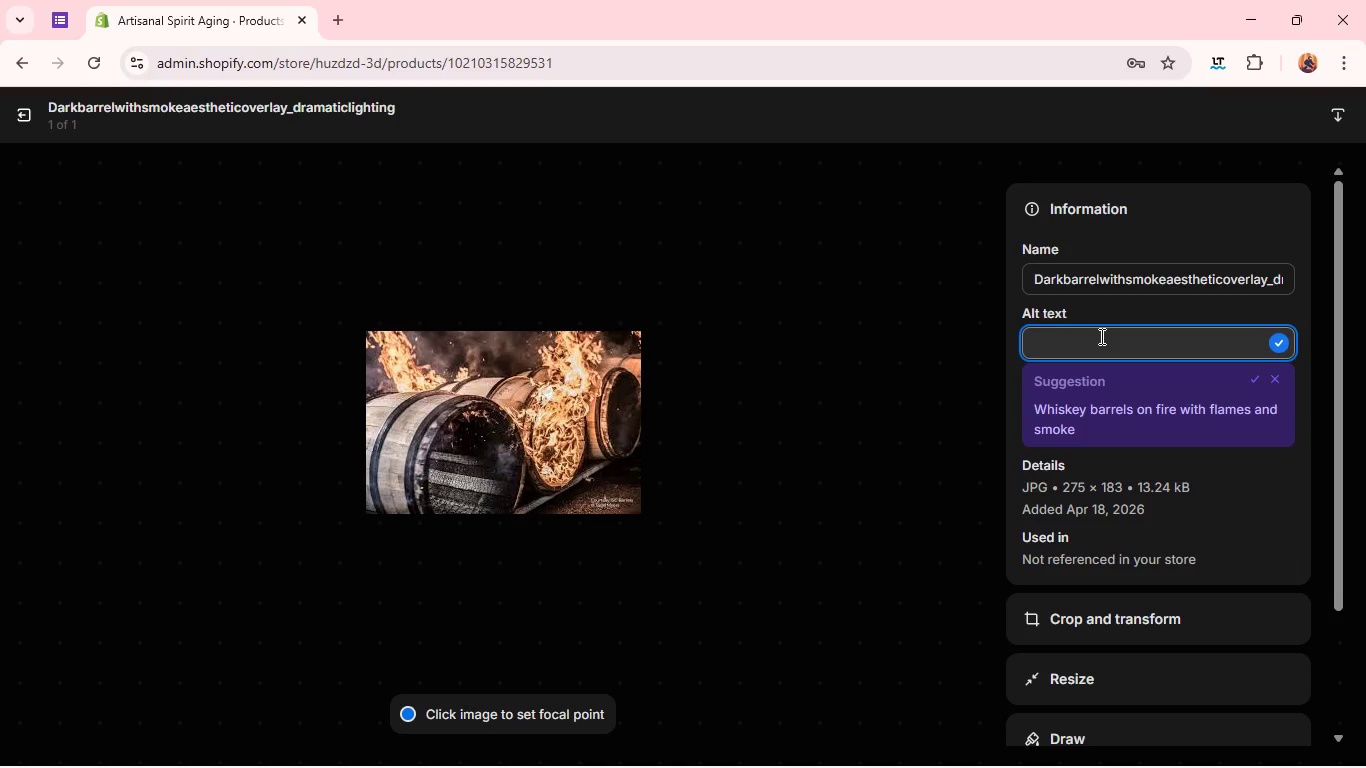 
type(char leve;)
key(Backspace)
type(;)
key(Backspace)
type(l 4 oak barrel for smoky whiskey aging)
 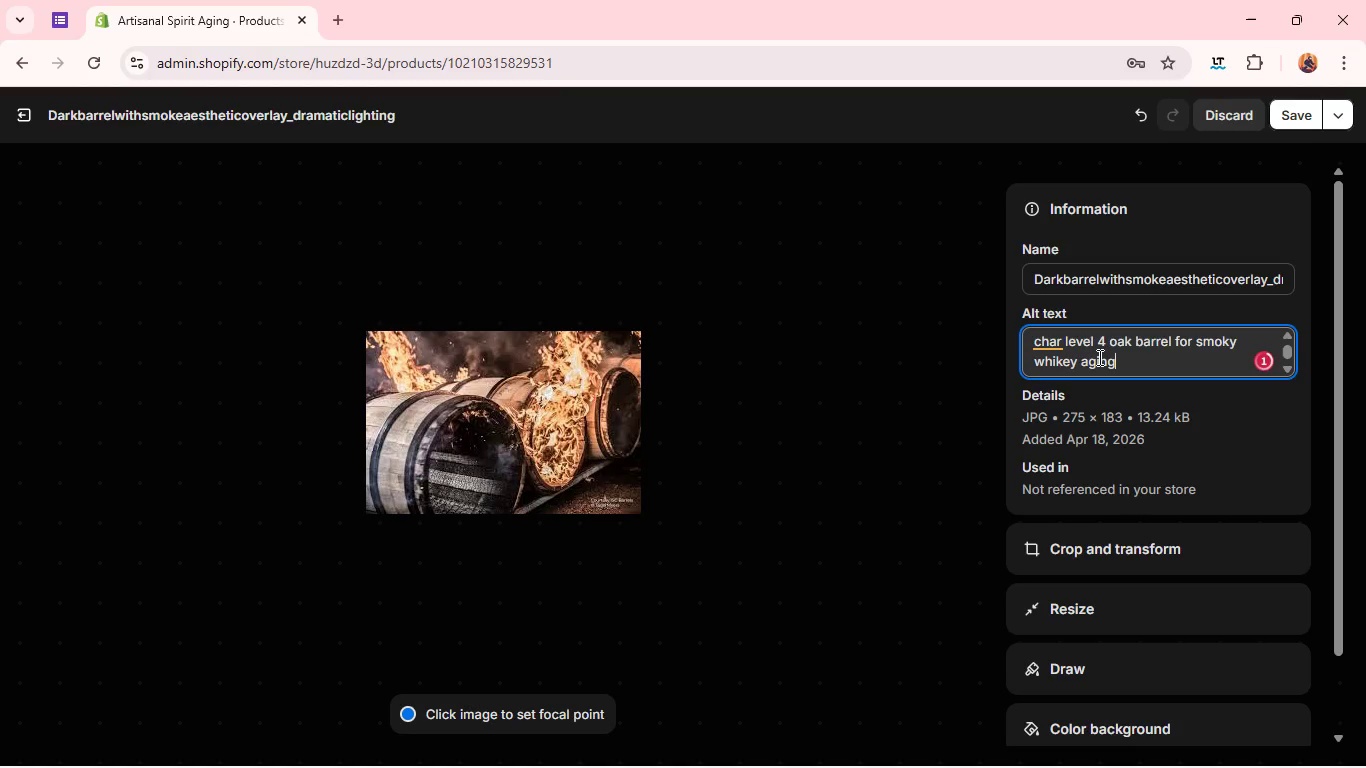 
left_click([1048, 337])
 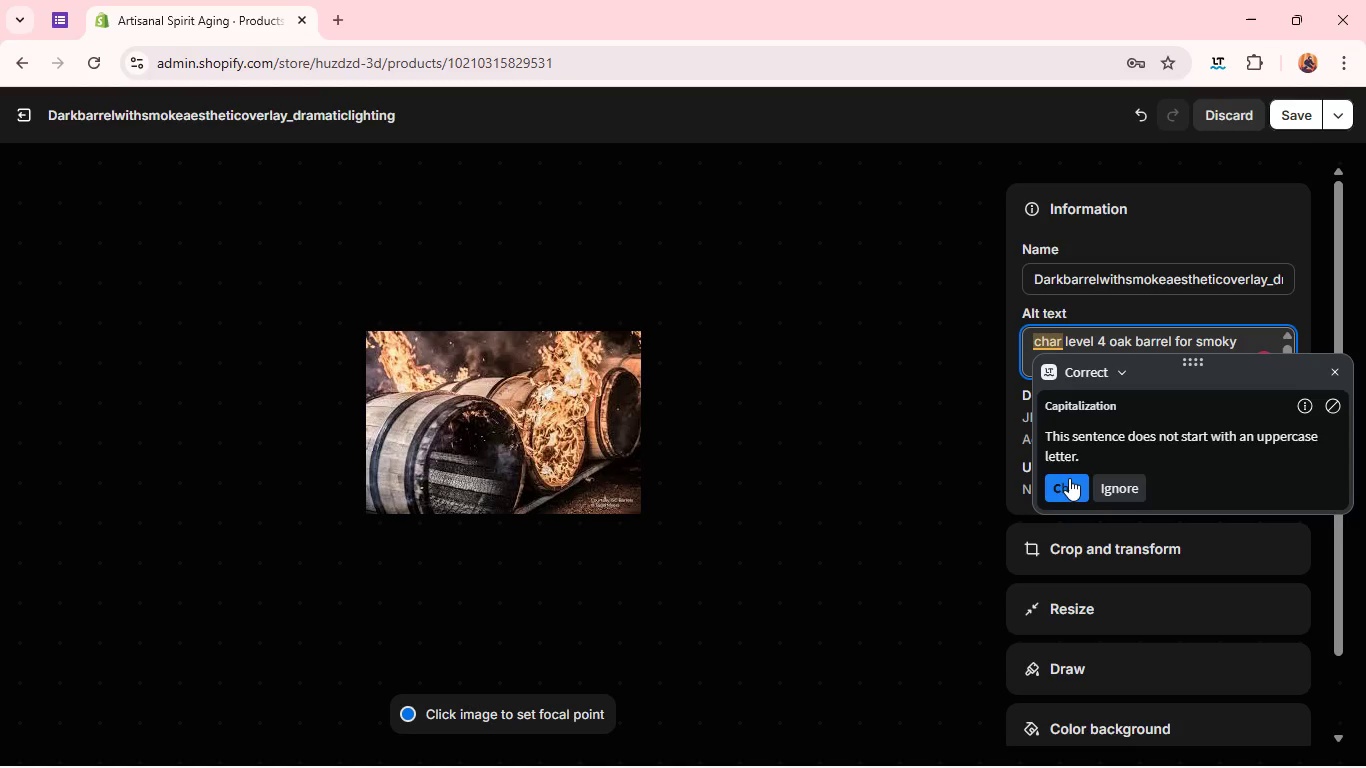 
left_click([1069, 480])
 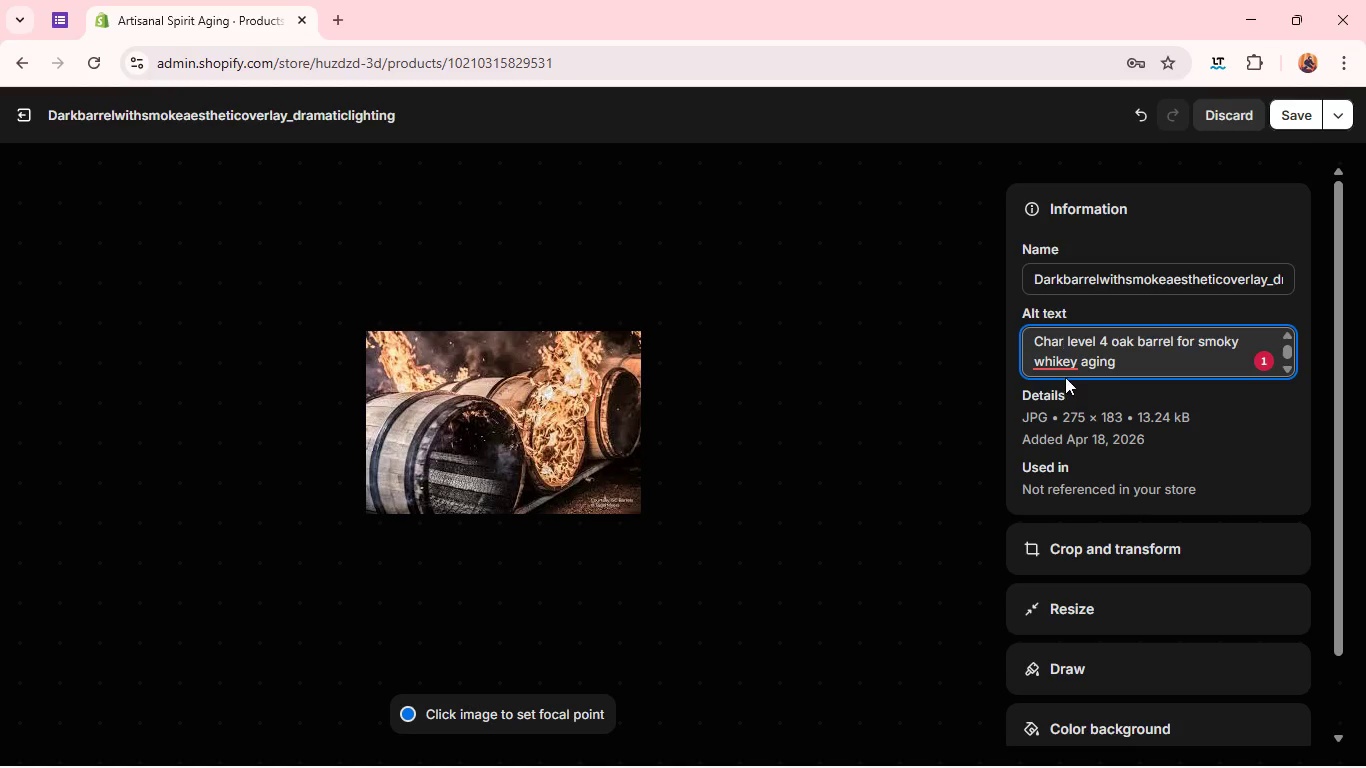 
left_click([1063, 368])
 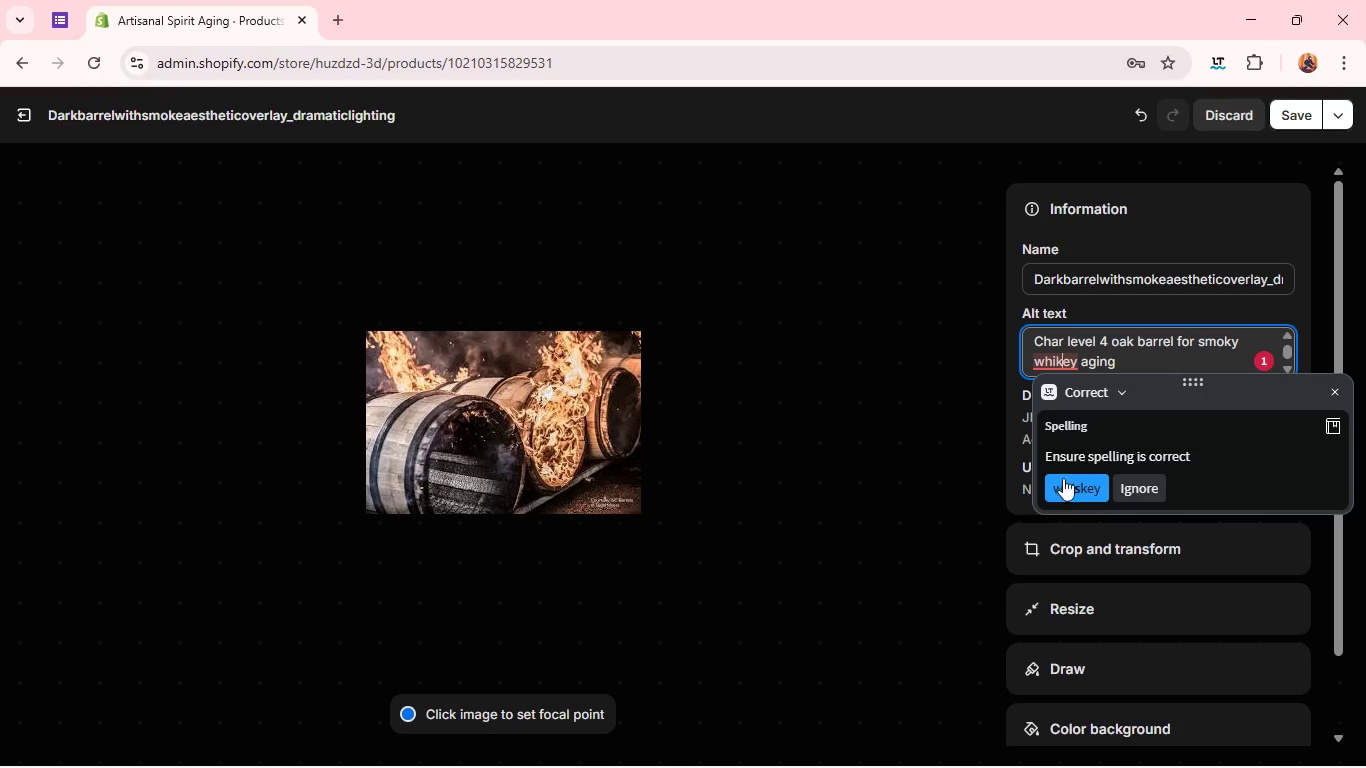 
left_click([1065, 492])
 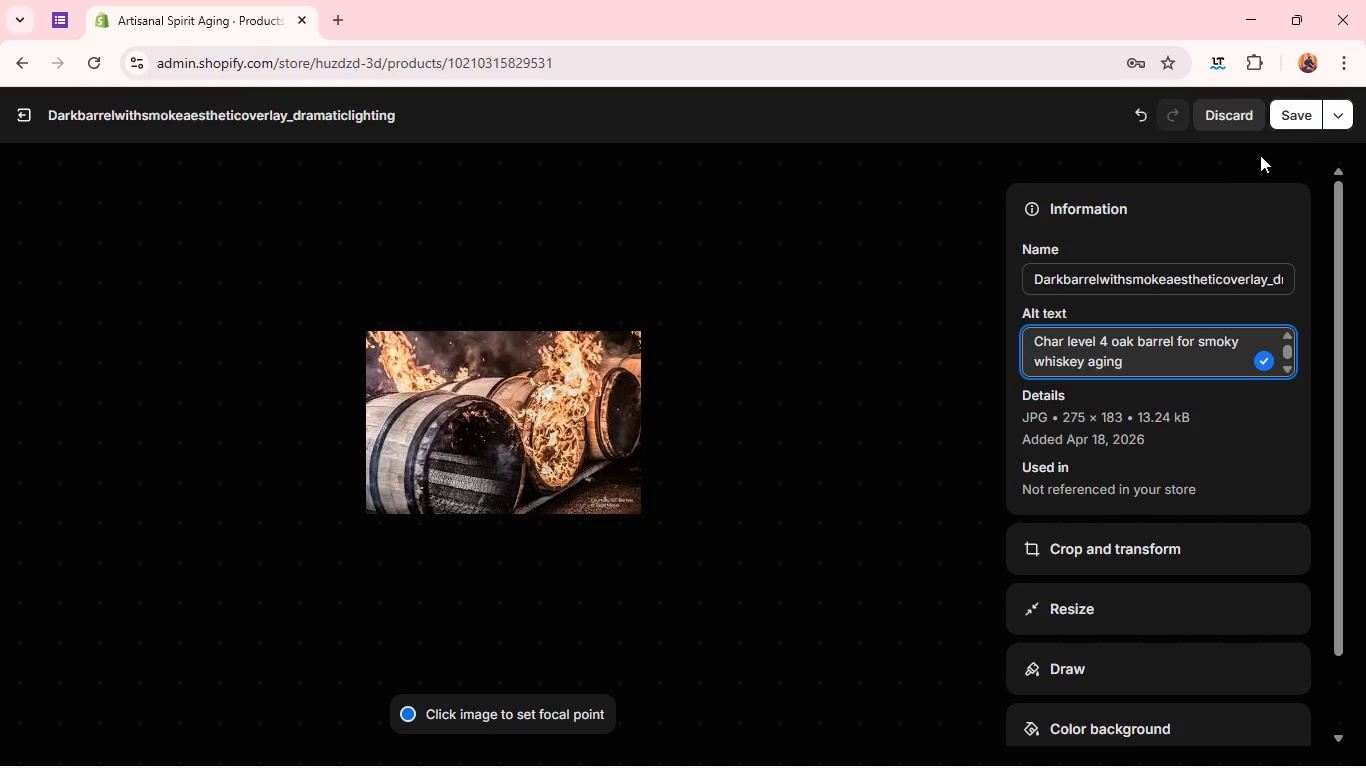 
left_click([1291, 108])
 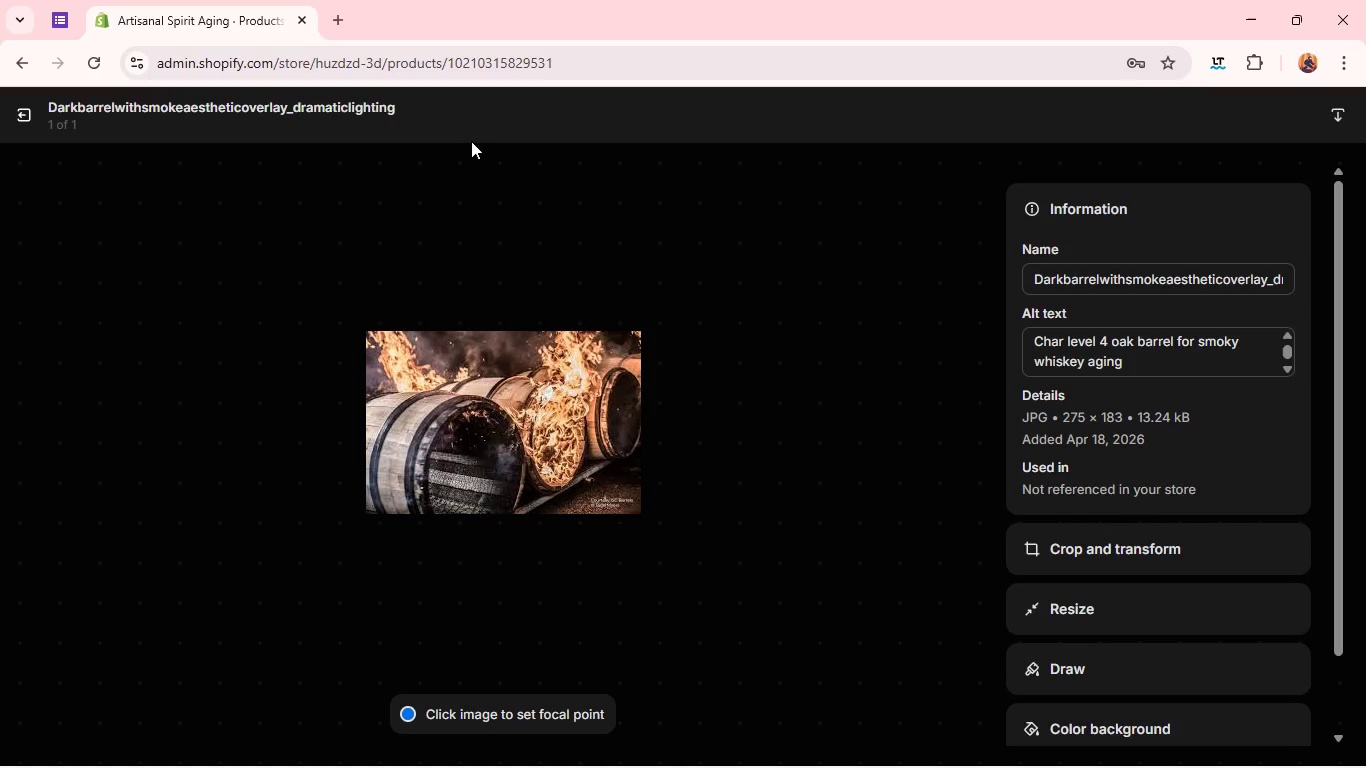 
wait(6.41)
 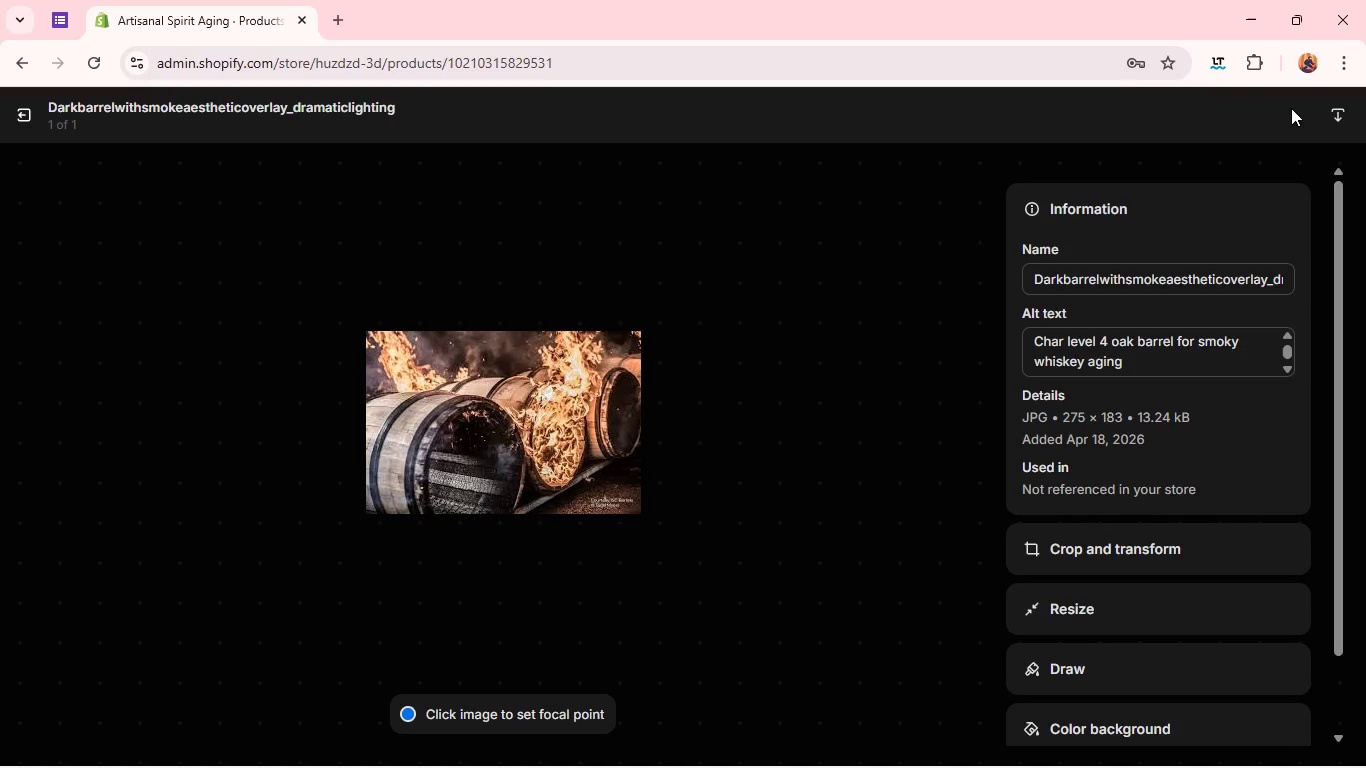 
left_click([28, 120])
 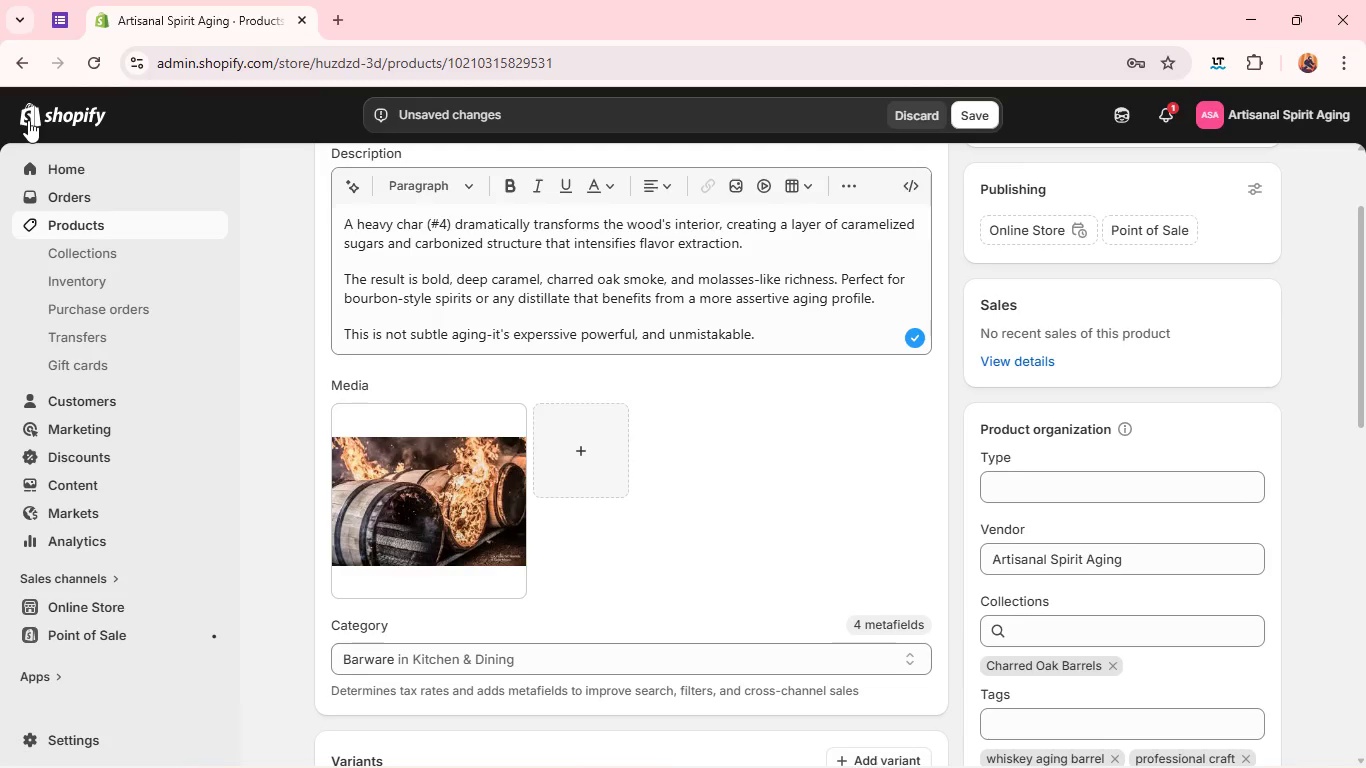 
mouse_move([456, 437])
 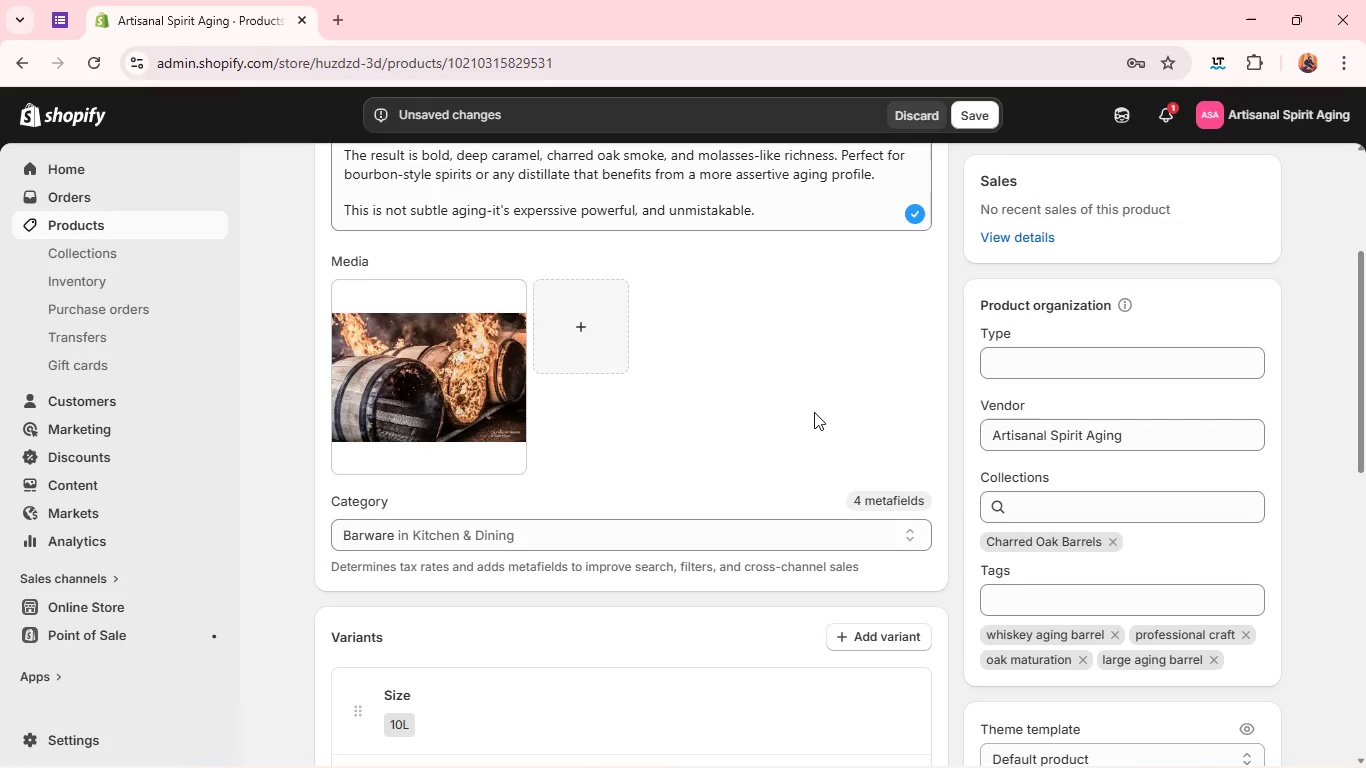 
wait(21.63)
 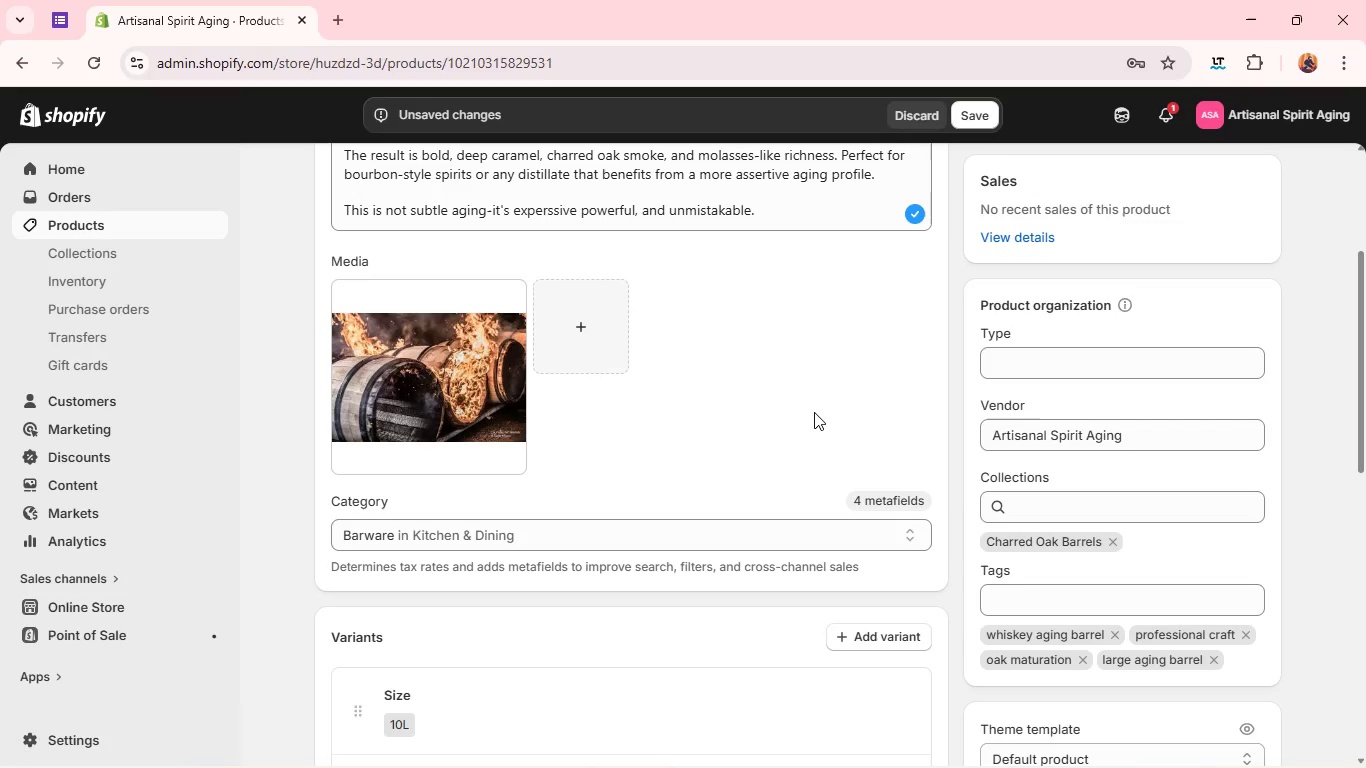 
left_click([548, 472])
 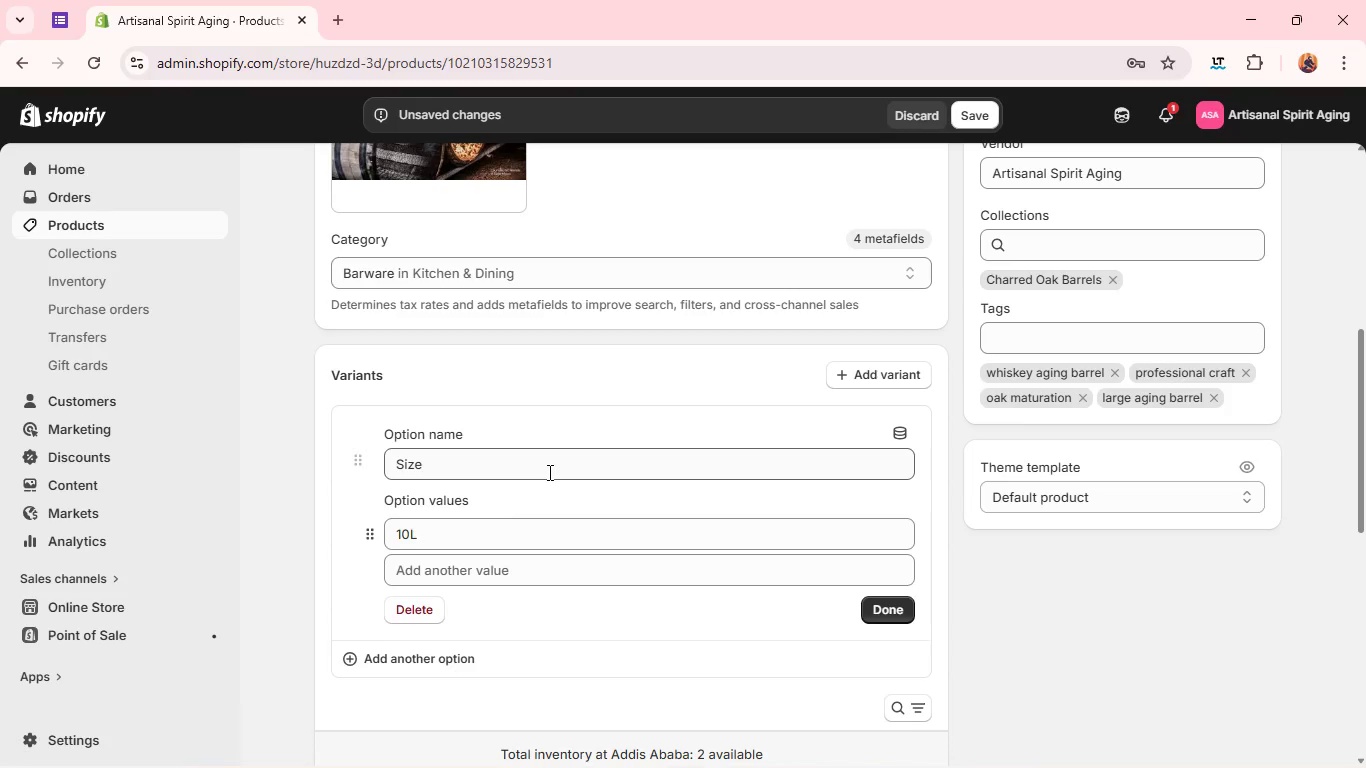 
wait(6.2)
 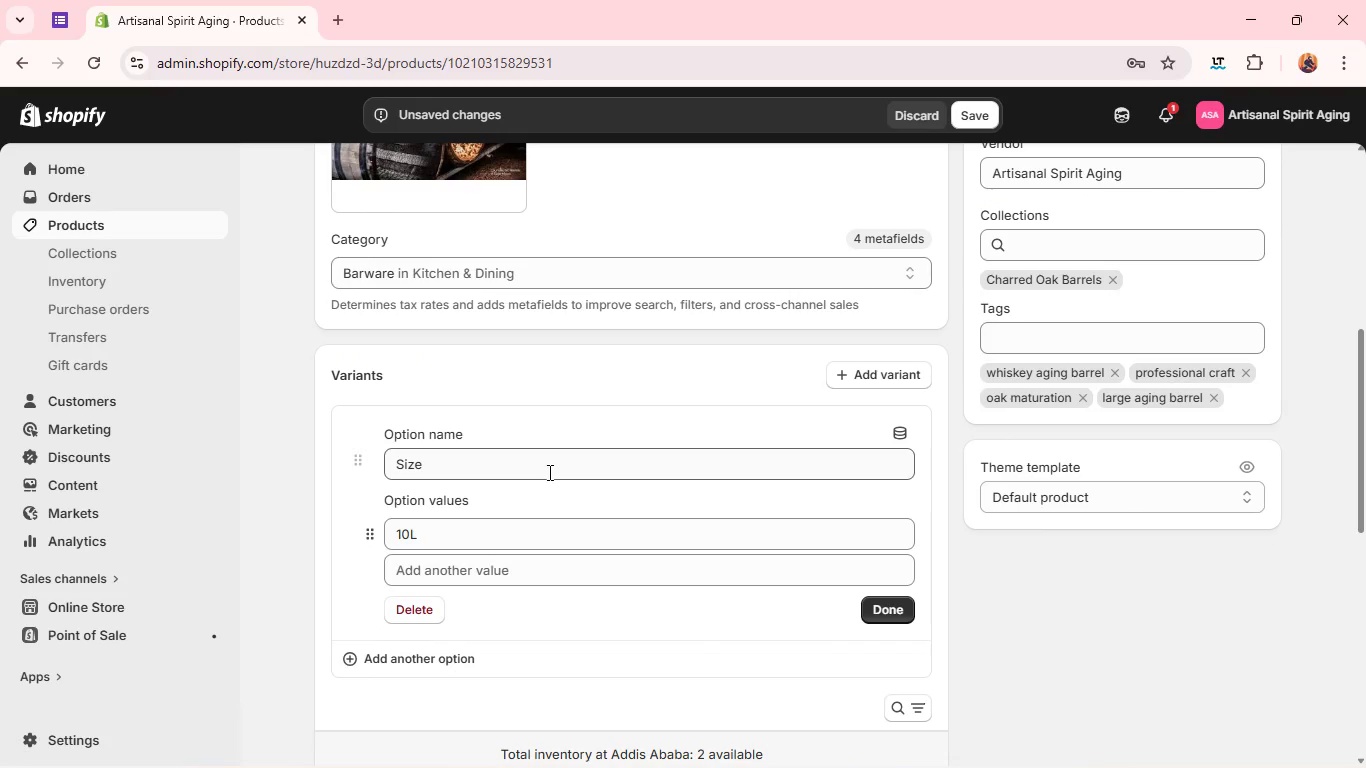 
double_click([409, 532])
 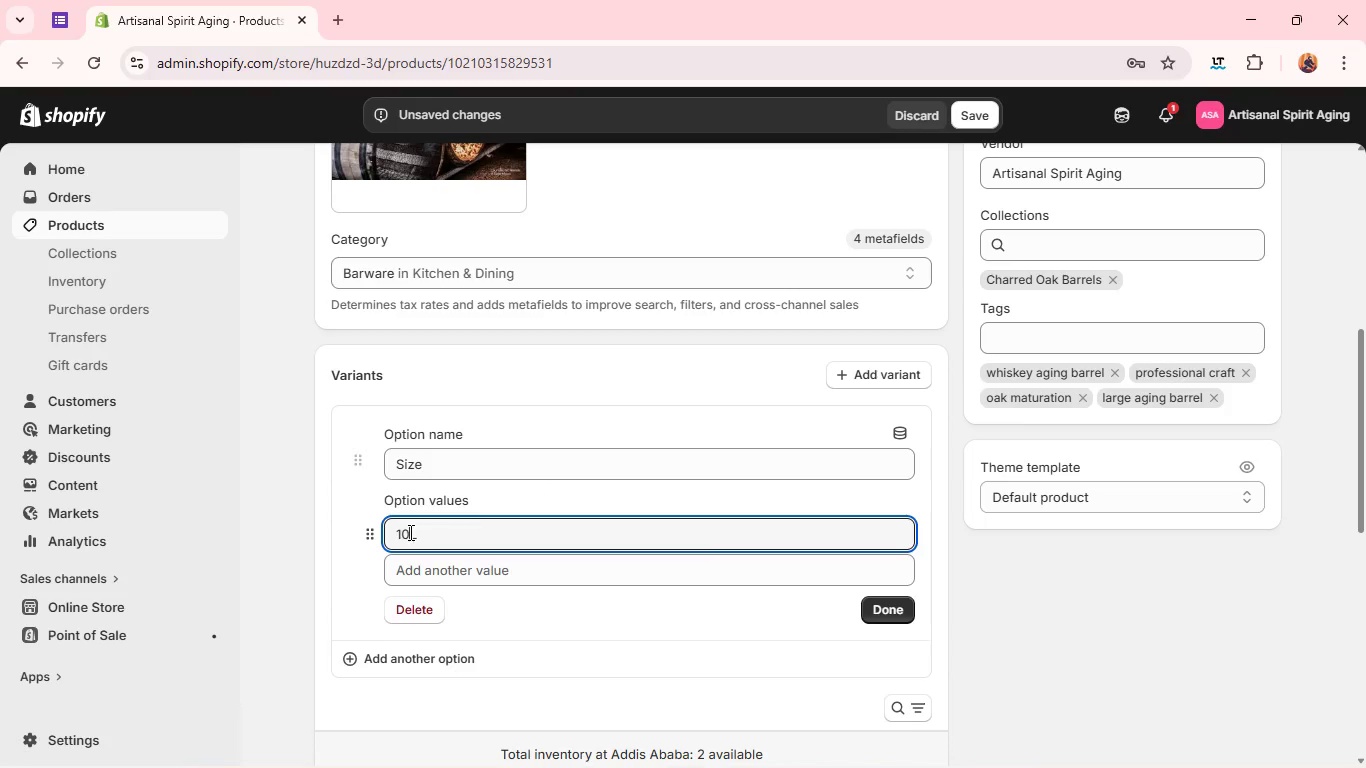 
triple_click([409, 532])
 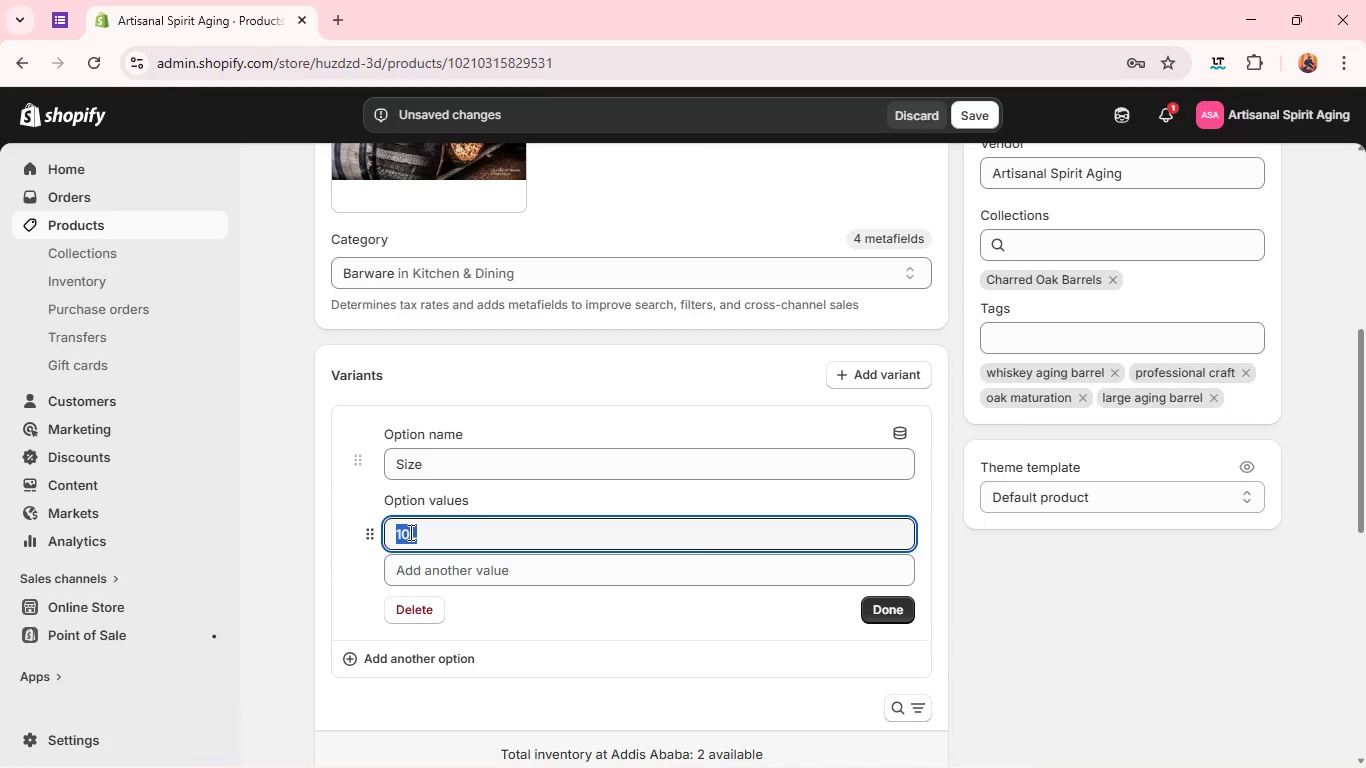 
type(3L Char)
 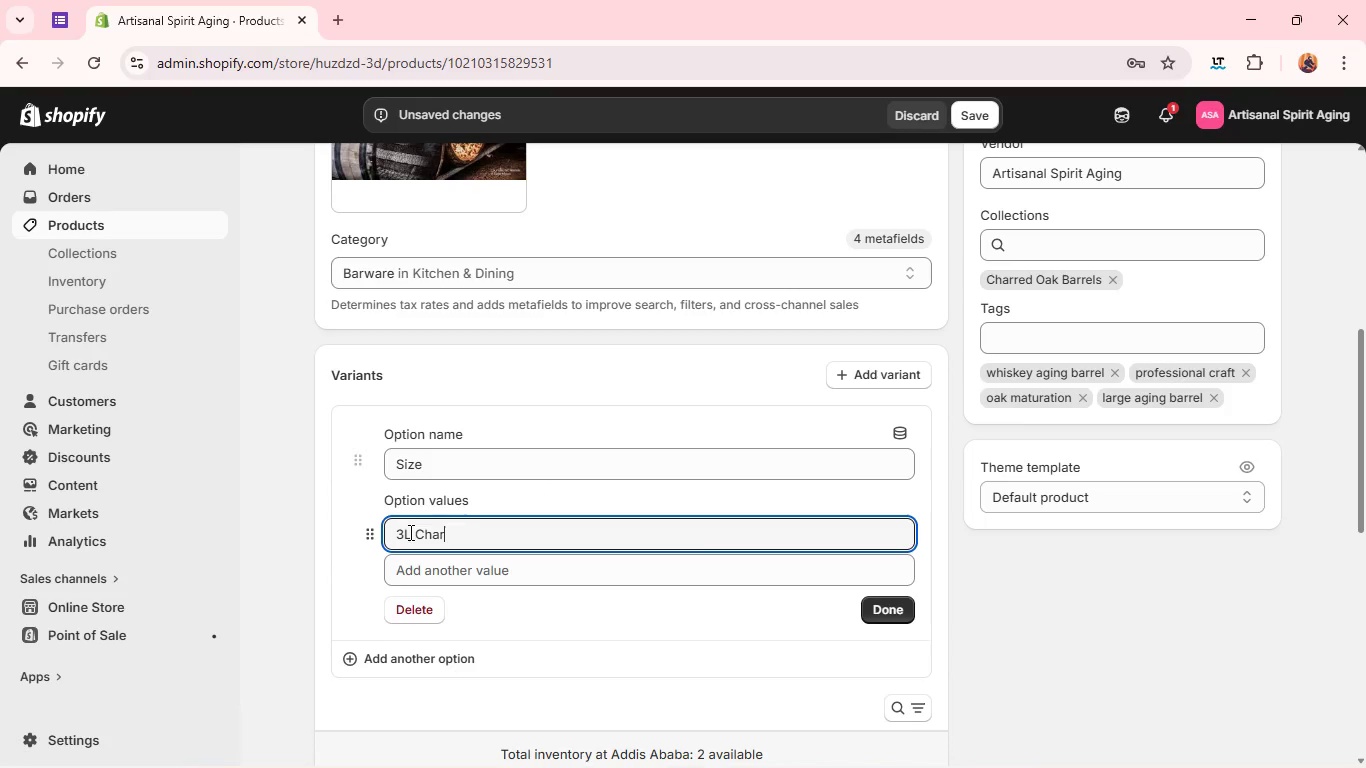 
type( 34)
 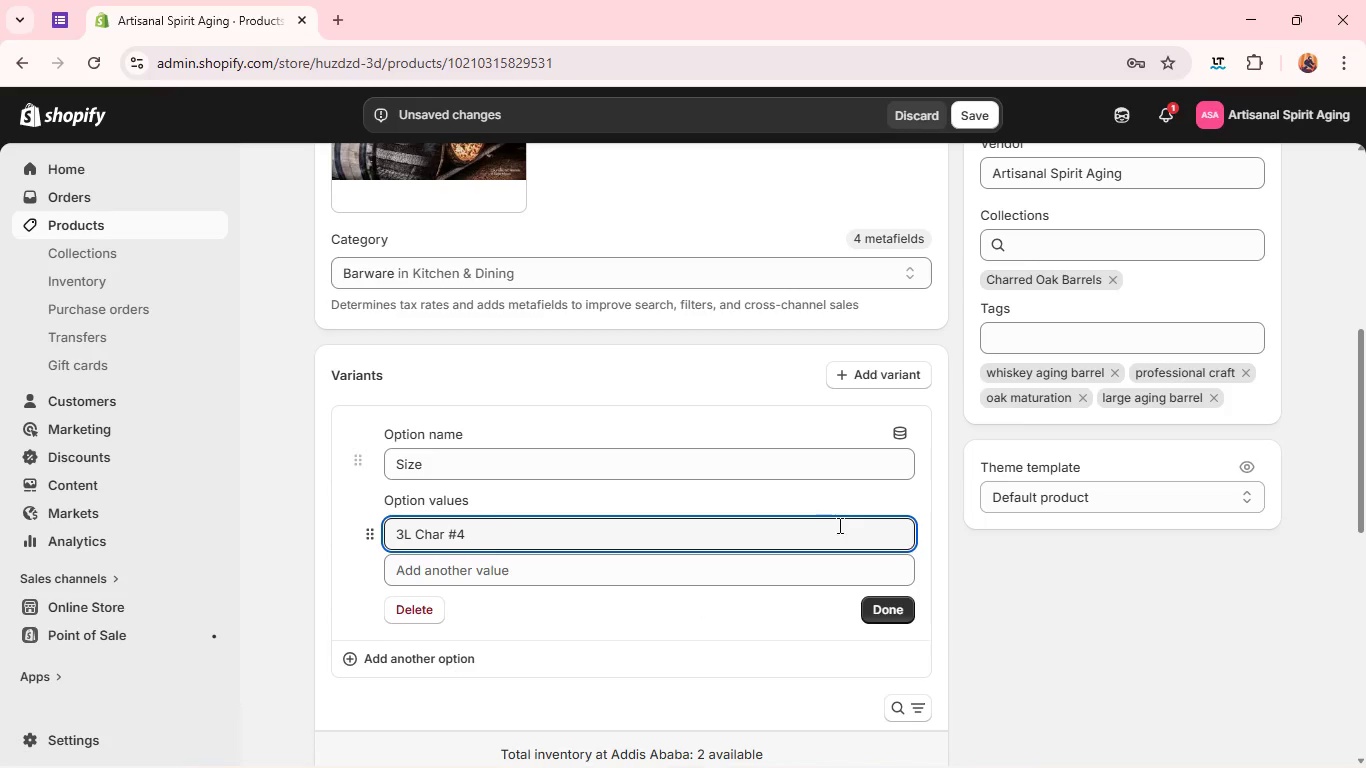 
left_click([874, 608])
 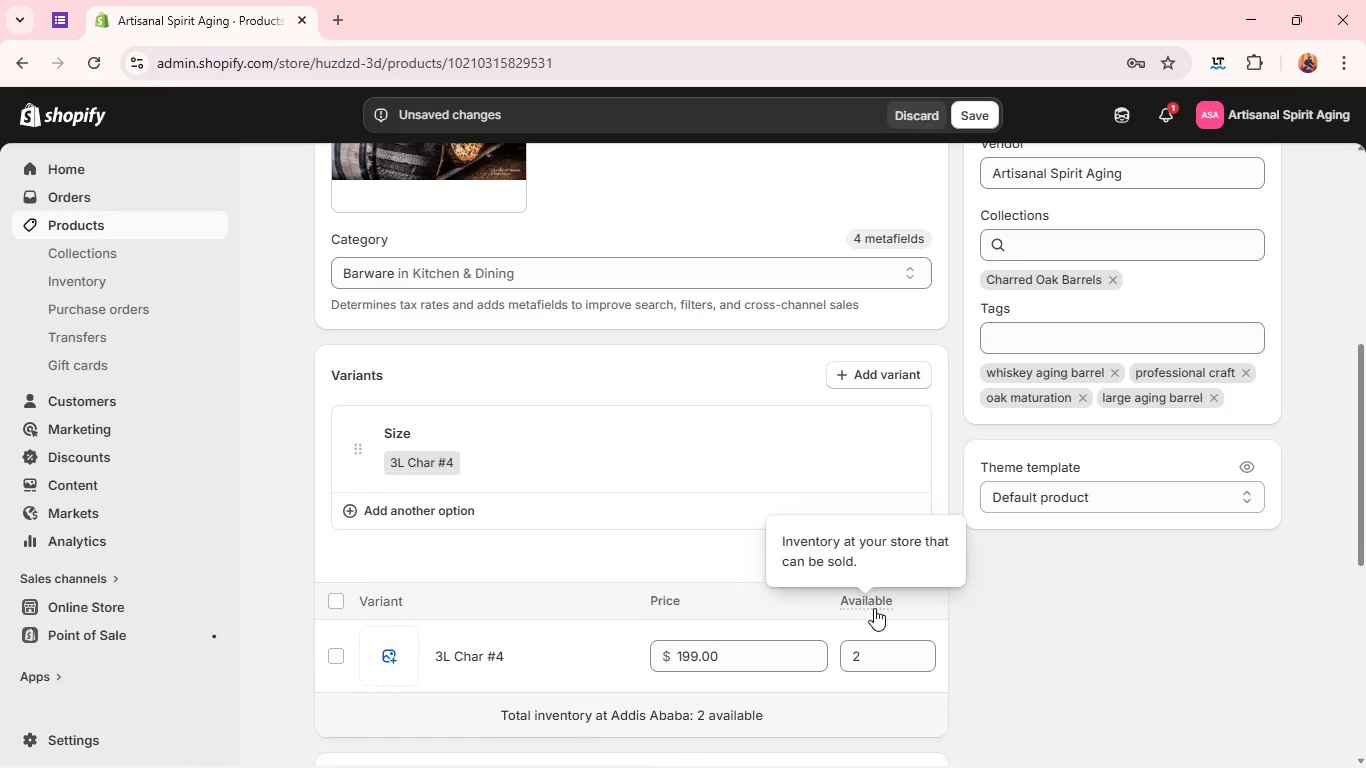 
mouse_move([687, 521])
 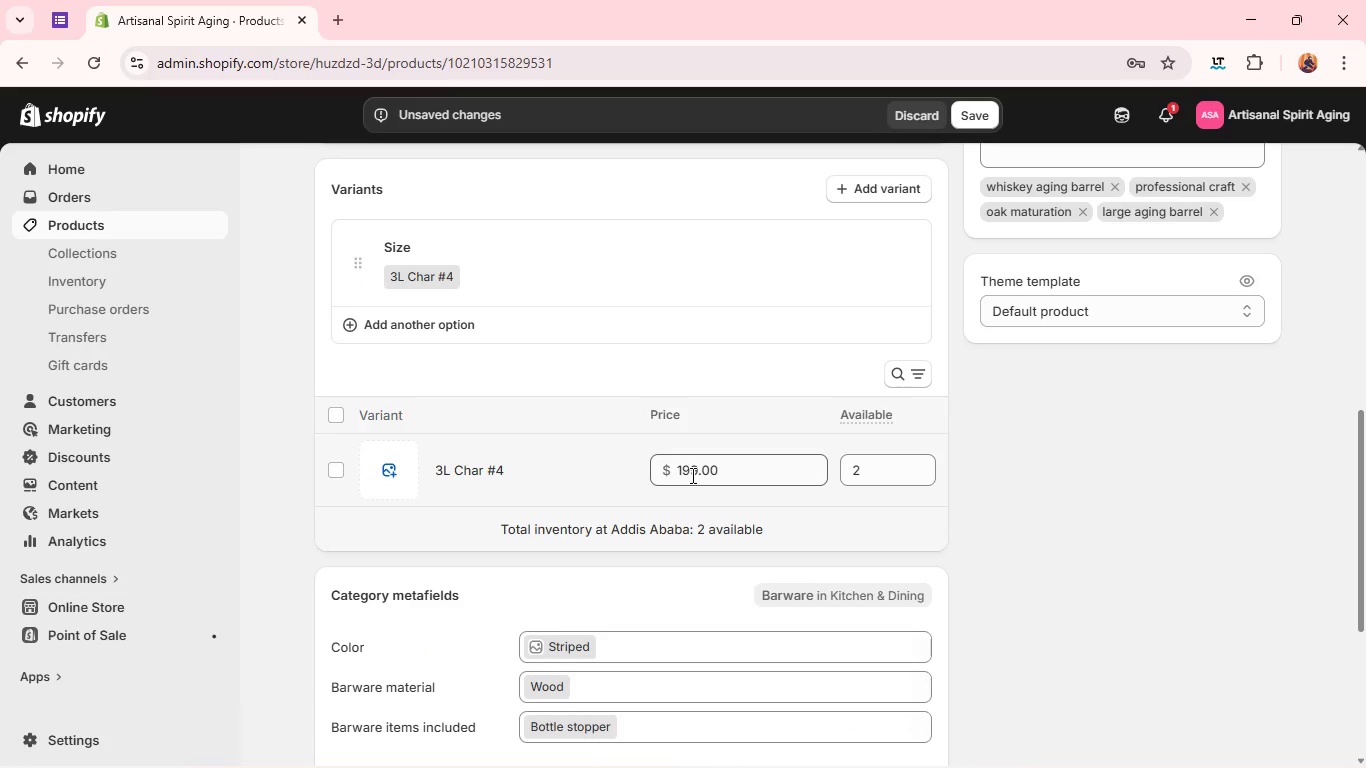 
left_click([691, 475])
 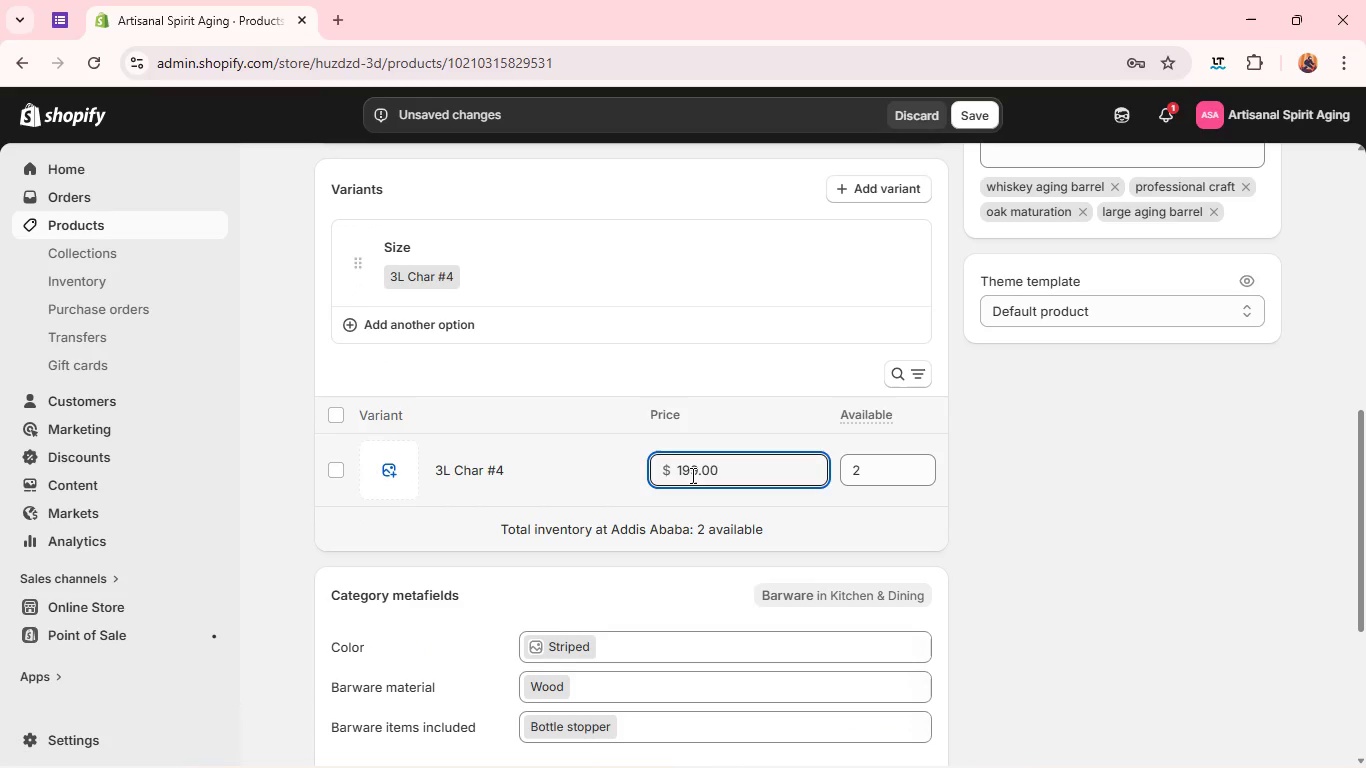 
key(ArrowLeft)
 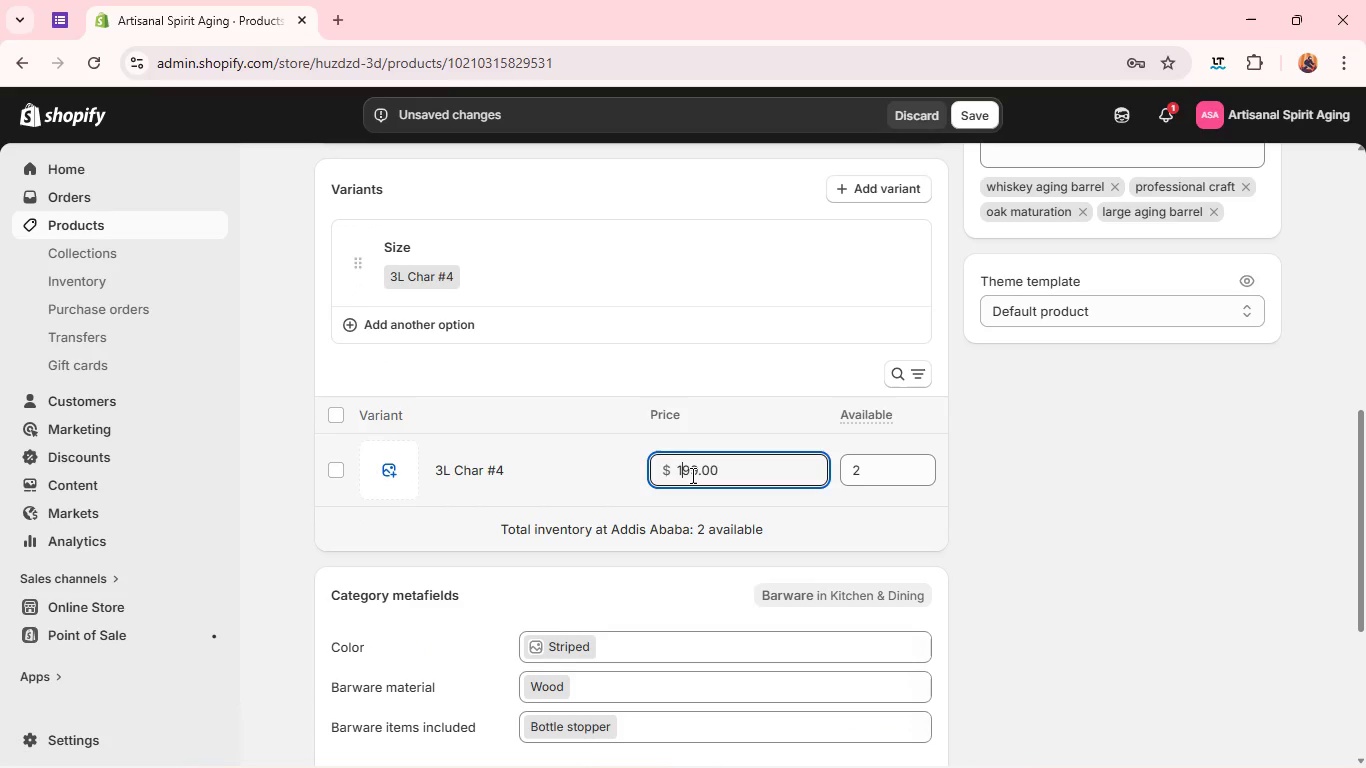 
key(Backspace)
 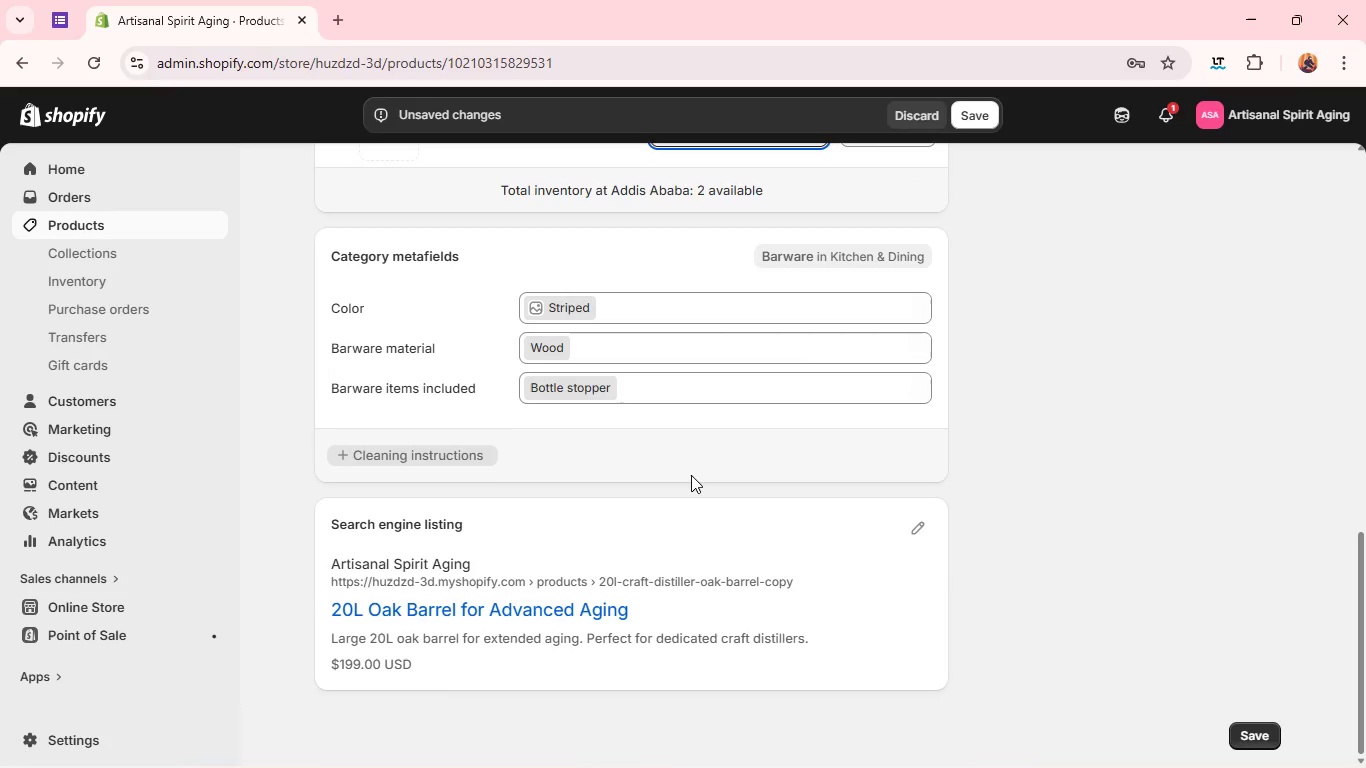 
wait(9.53)
 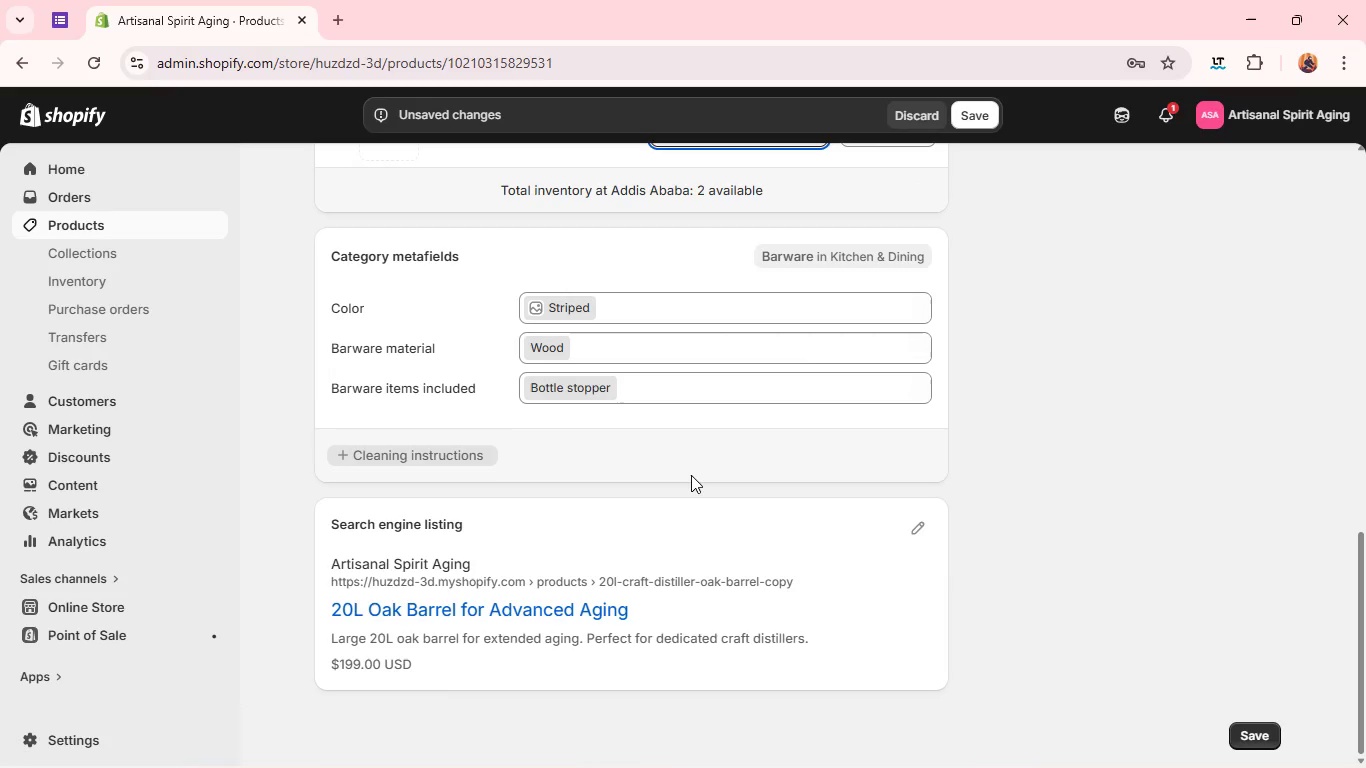 
left_click([925, 530])
 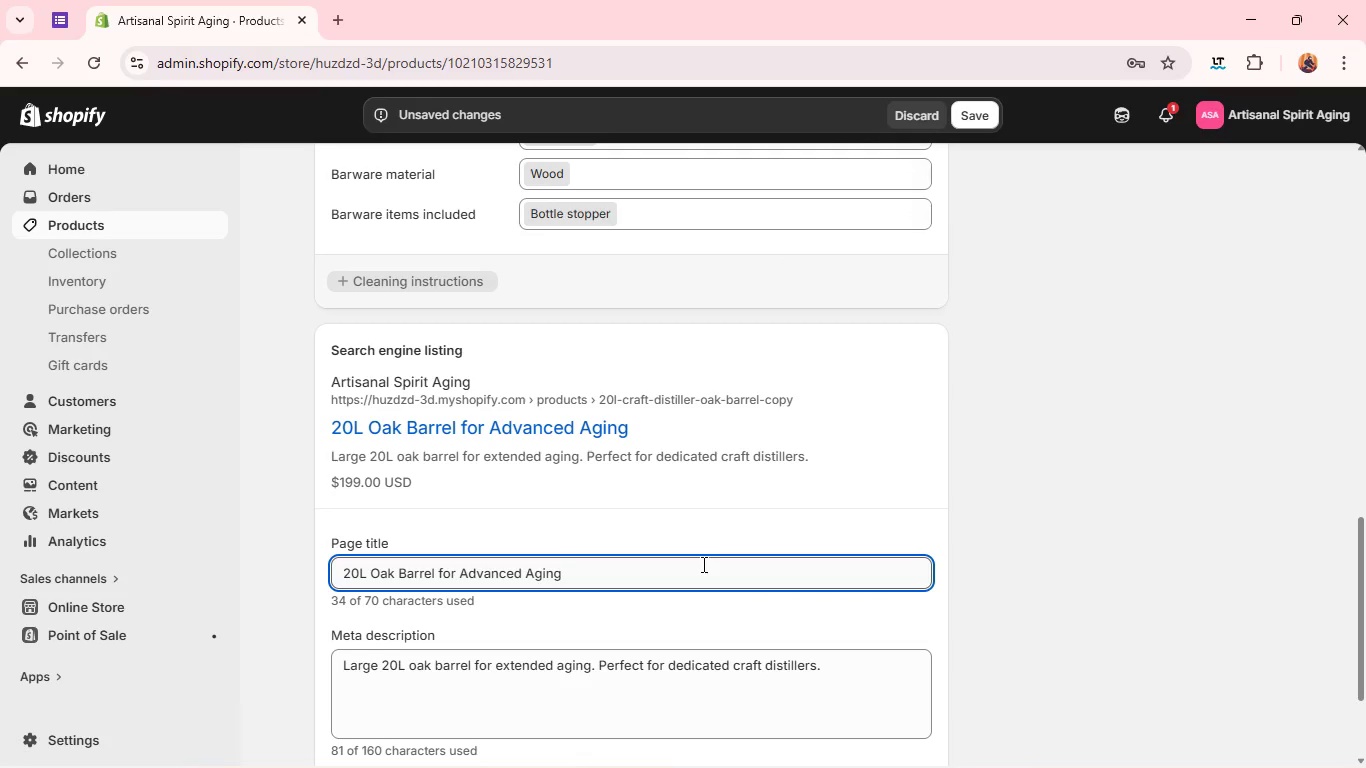 
double_click([702, 564])
 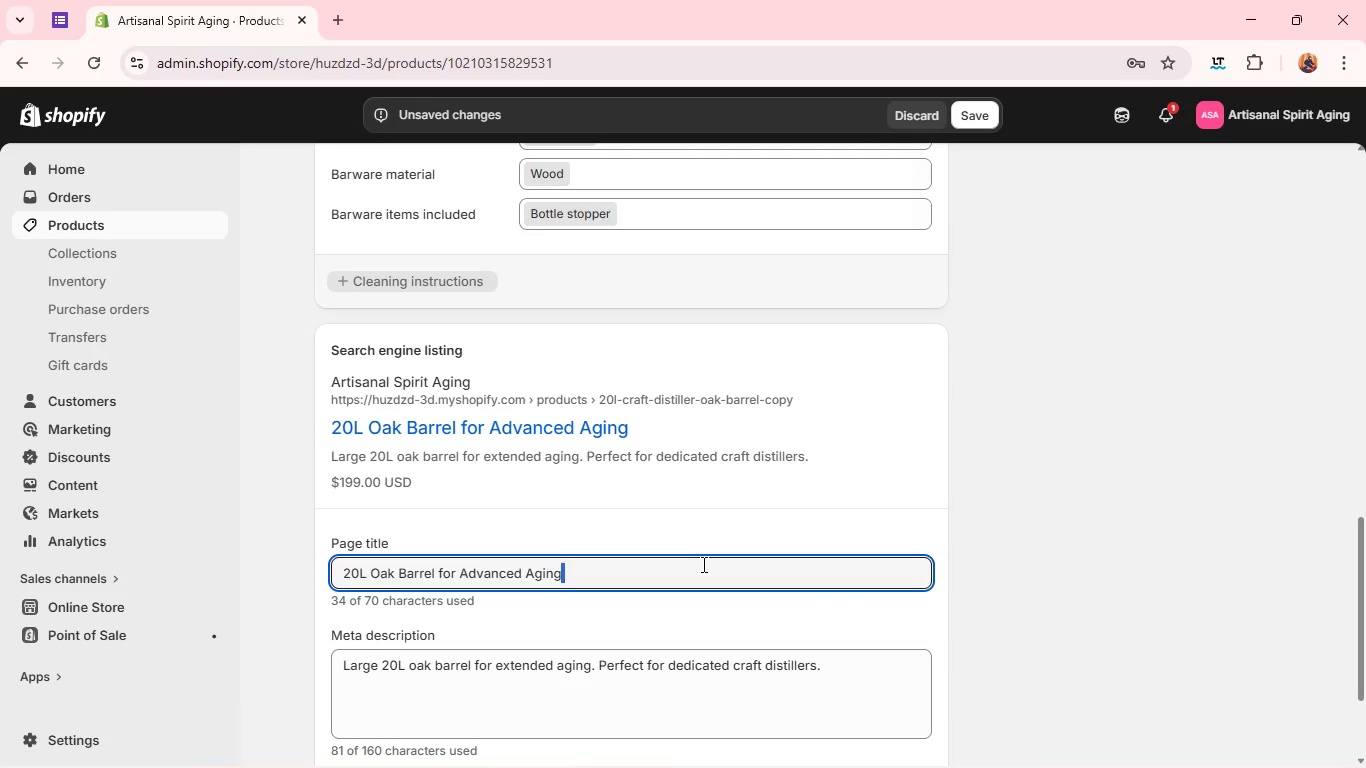 
triple_click([702, 564])
 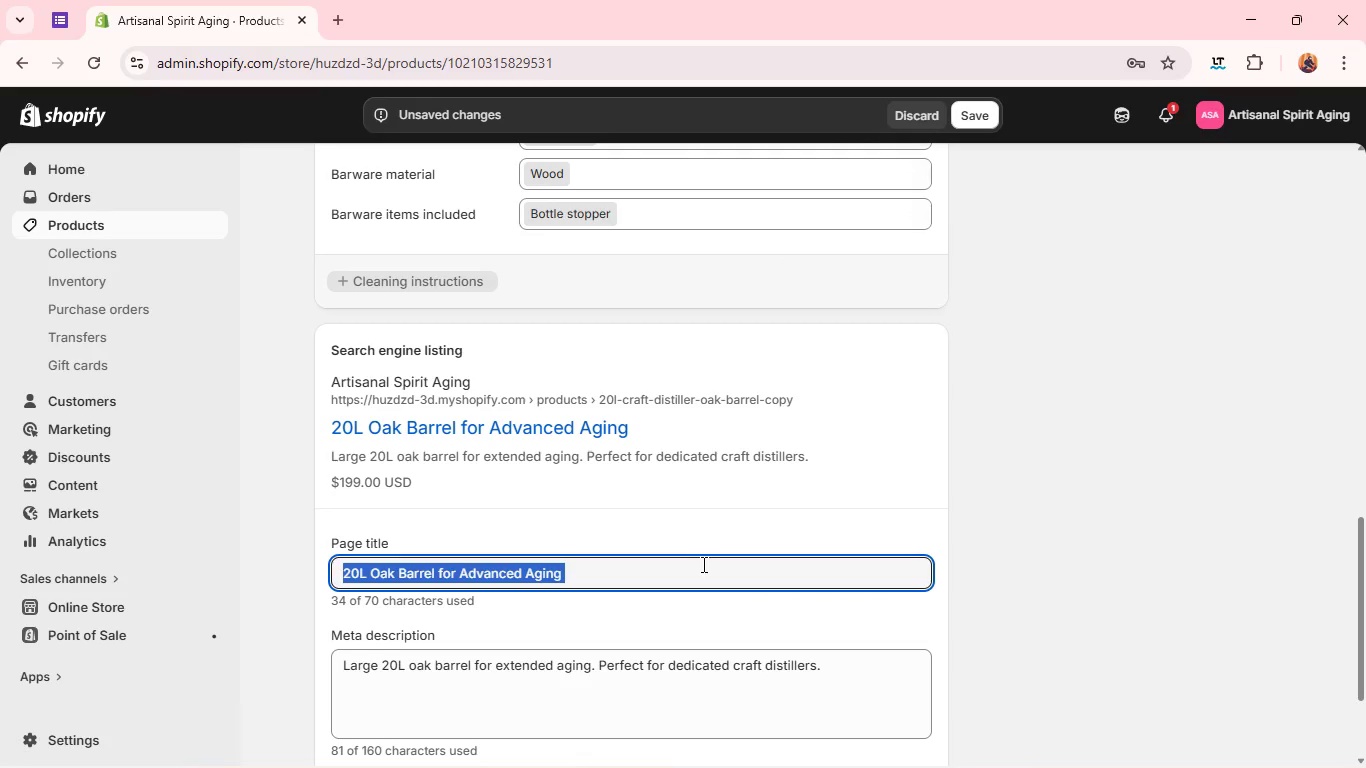 
triple_click([702, 564])
 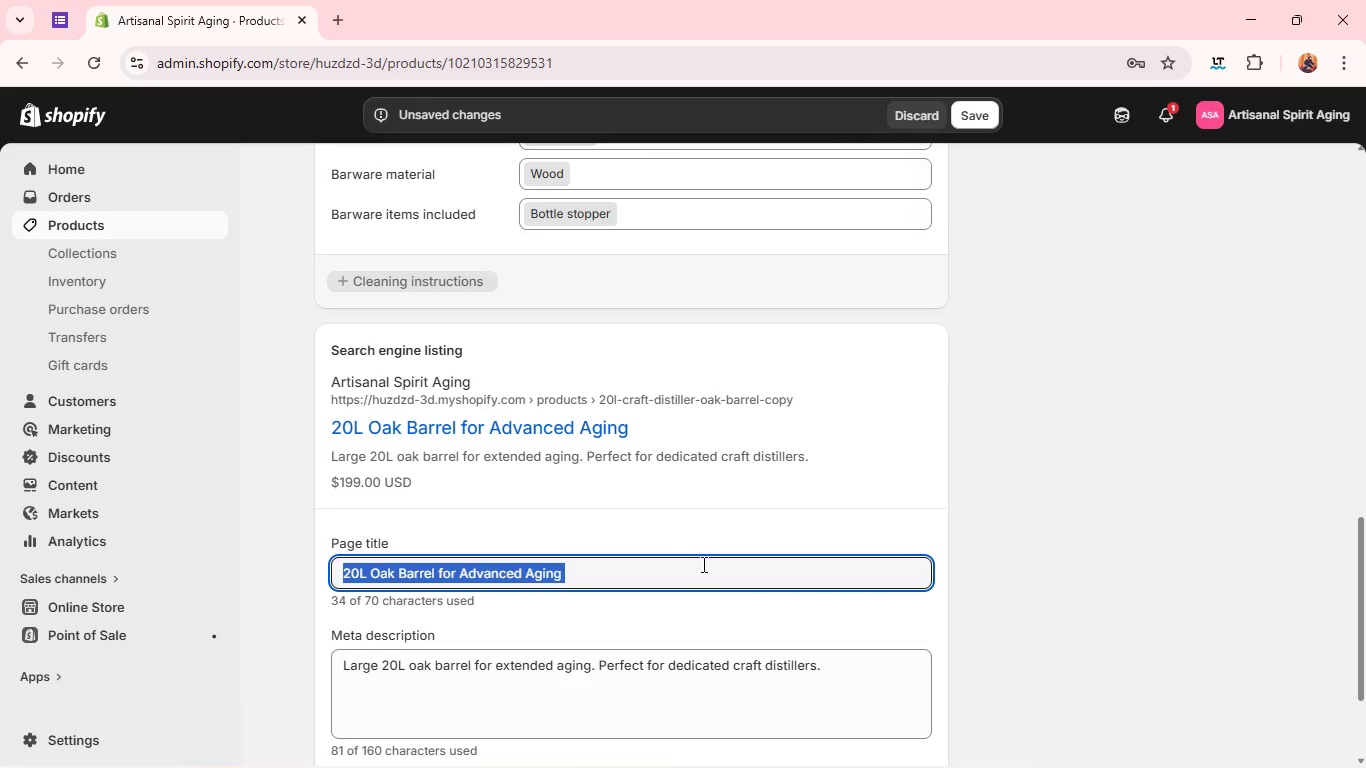 
type(Char )
 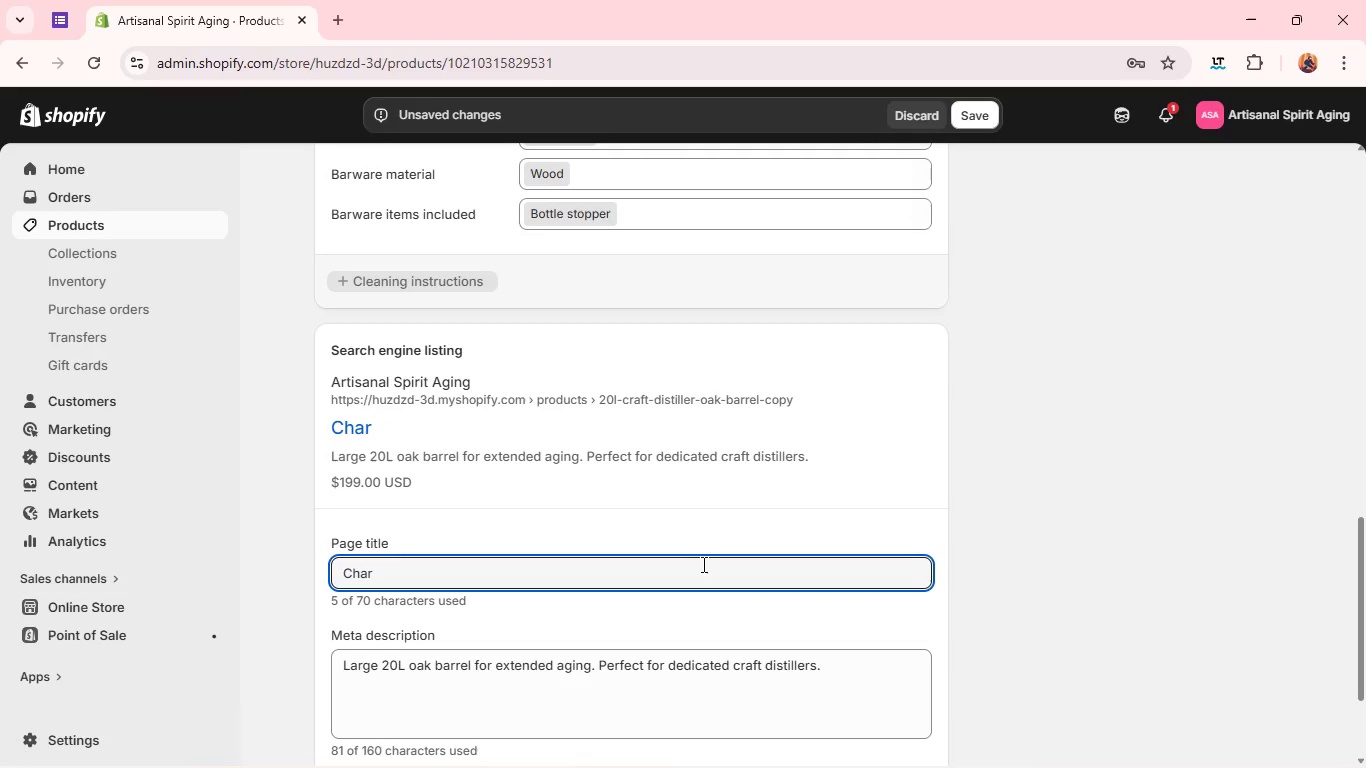 
type(34 Oak Barrel for bold Flavor with a Char #4 oak barrel. Ideal for bourbon-style aging. )
 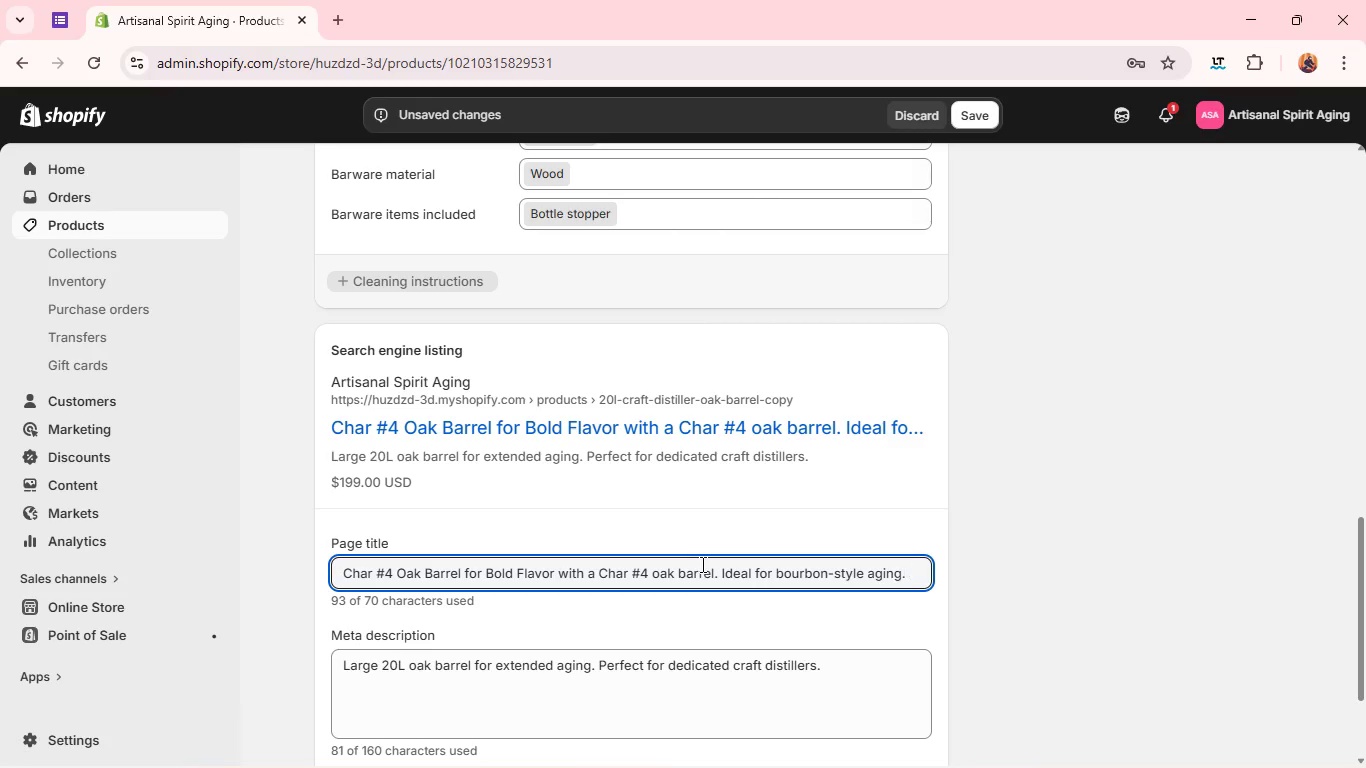 
double_click([637, 714])
 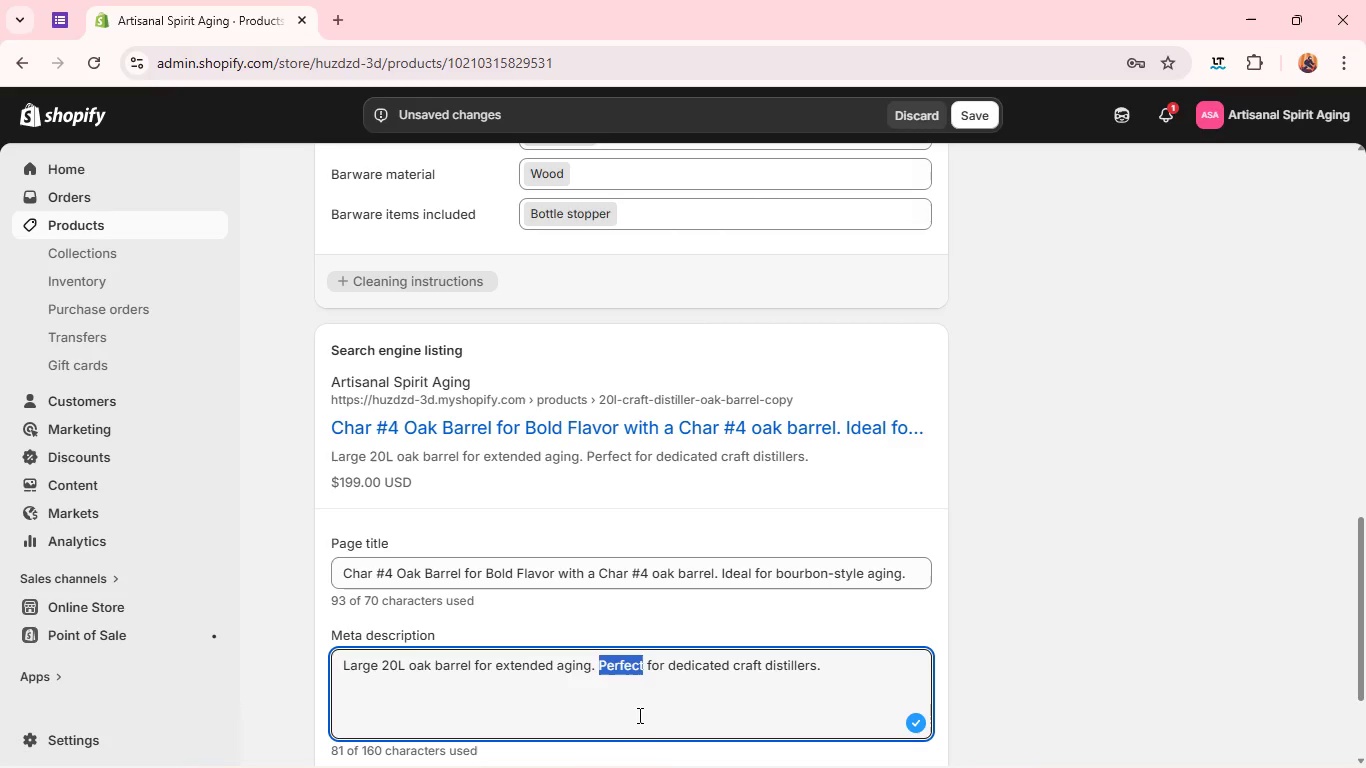 
key(A)
 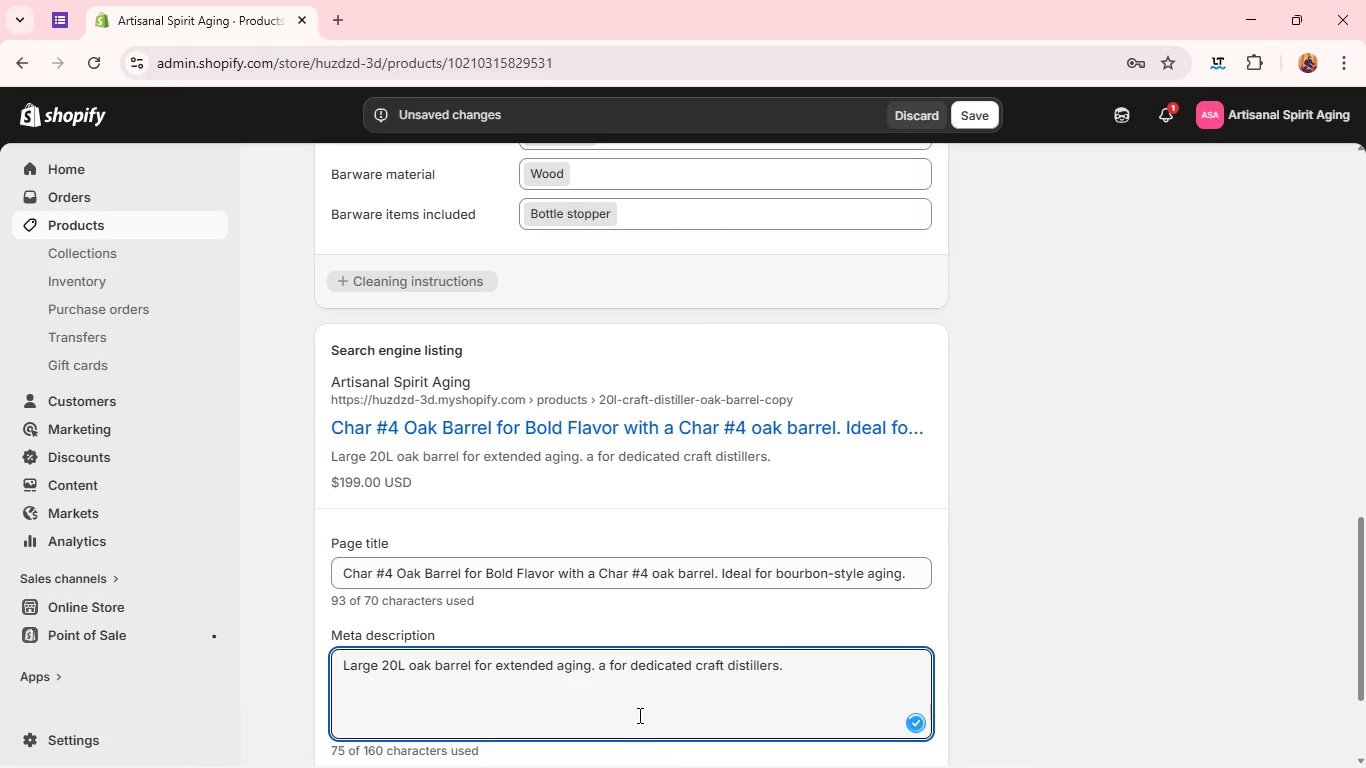 
key(Control+ControlLeft)
 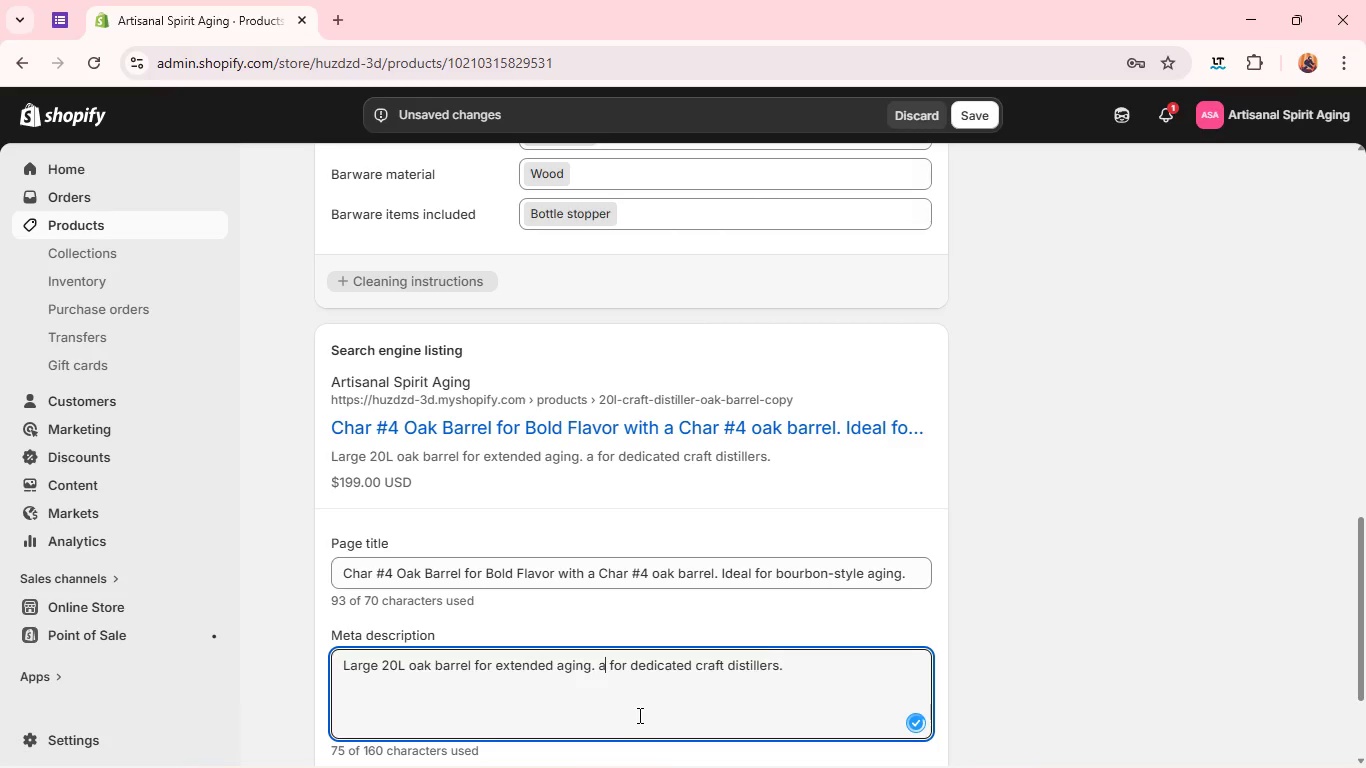 
key(Control+A)
 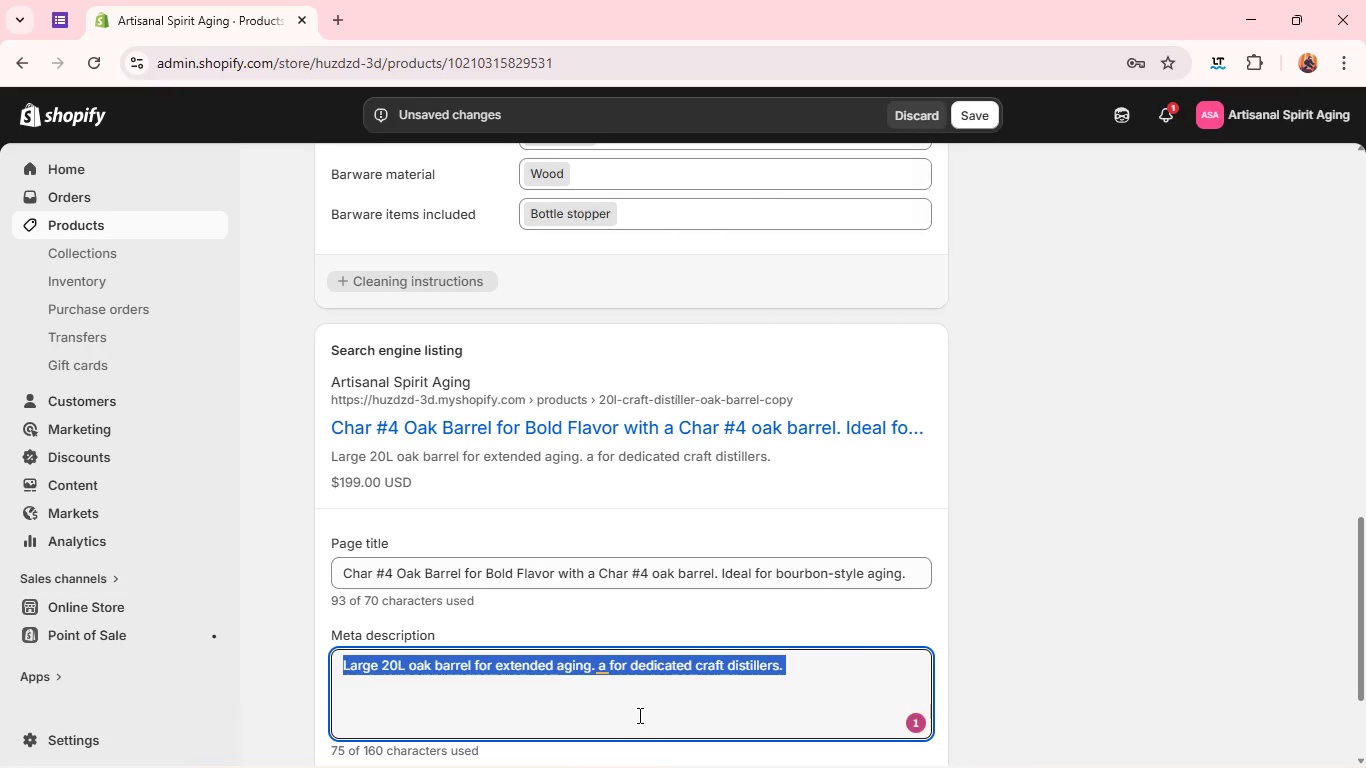 
key(Control+Backspace)
 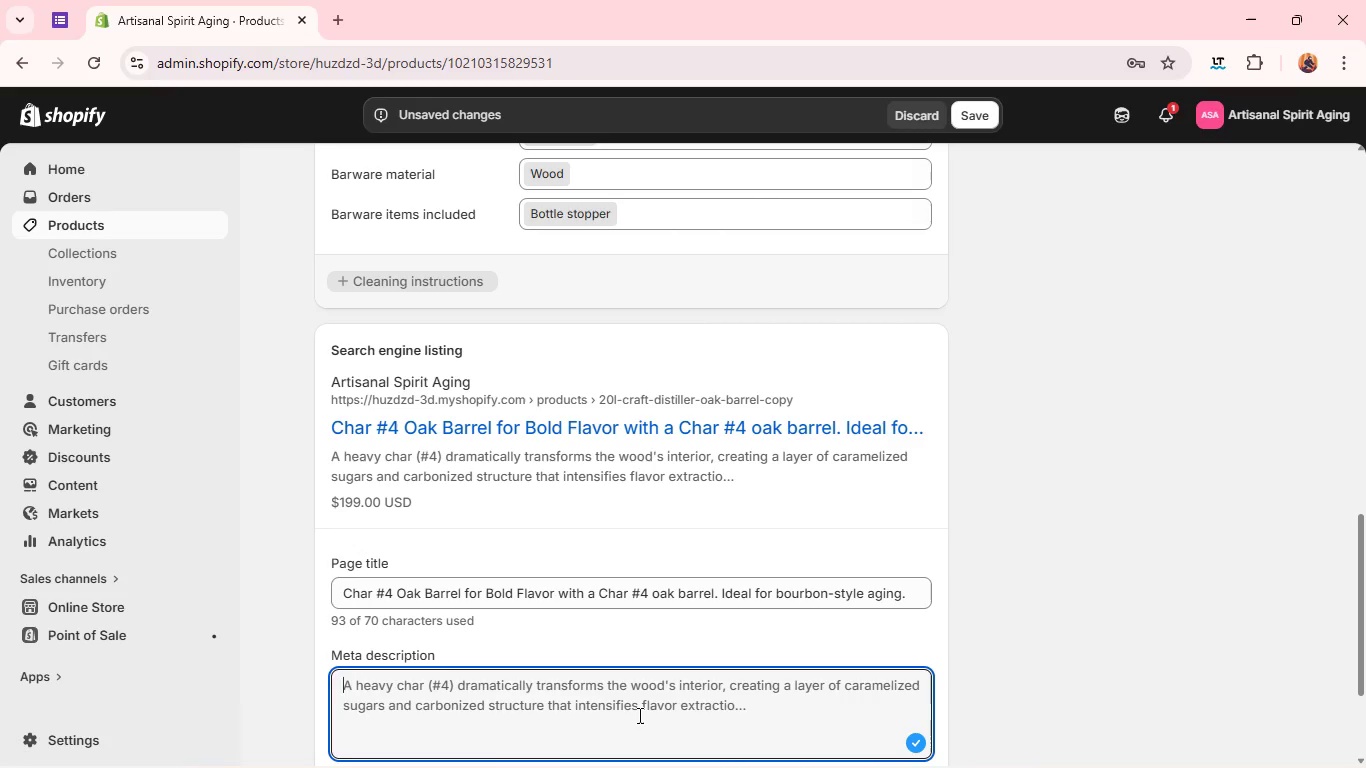 
type(achieve bold smoky notes with a char #4 oak barrl. )
 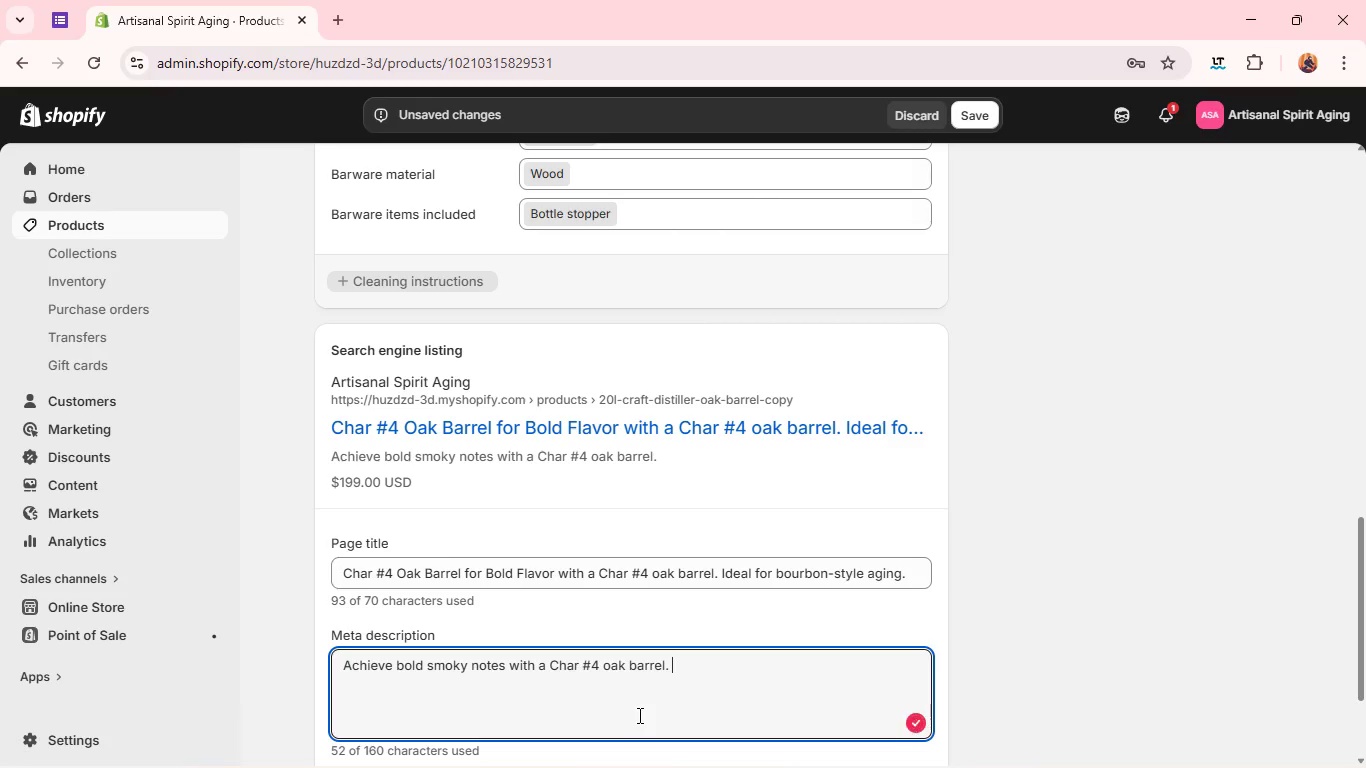 
type(IDEAL for burnon)
 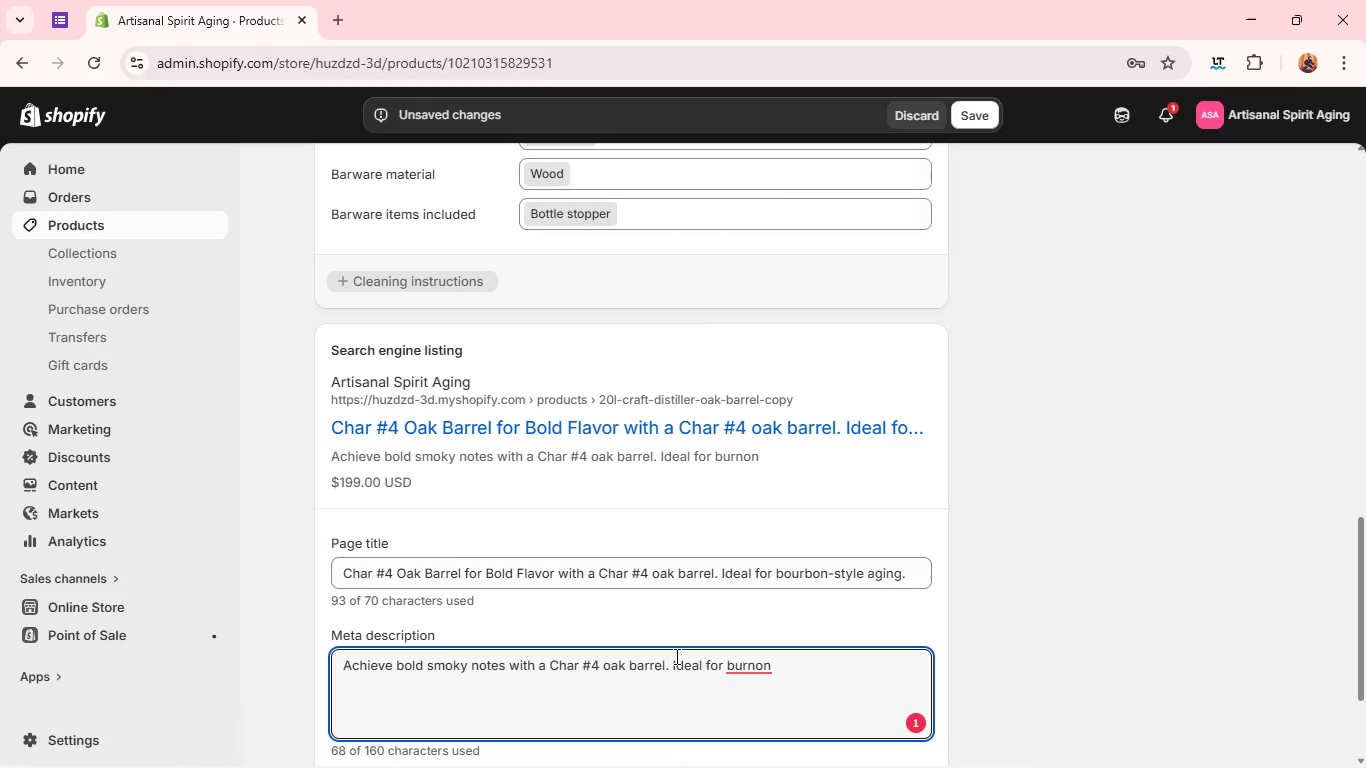 
wait(10.8)
 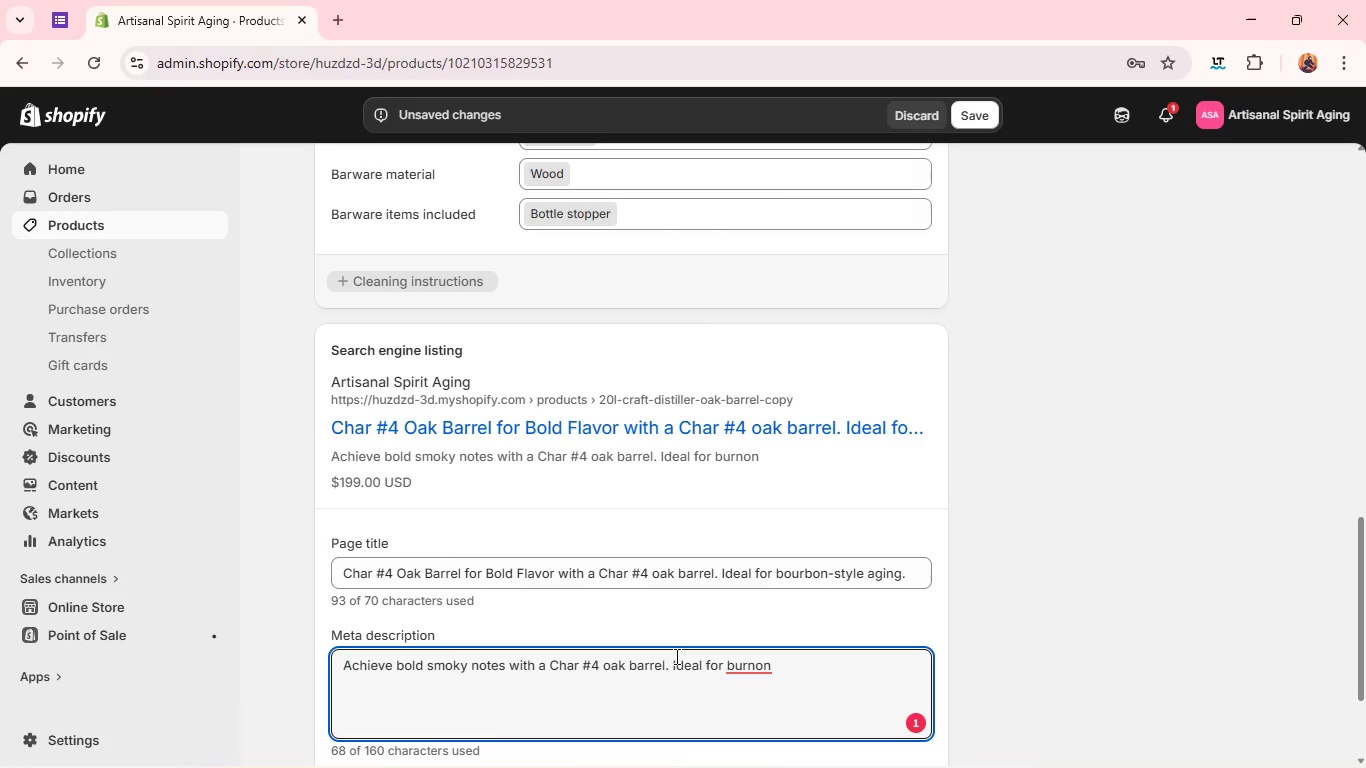 
left_click([421, 574])
 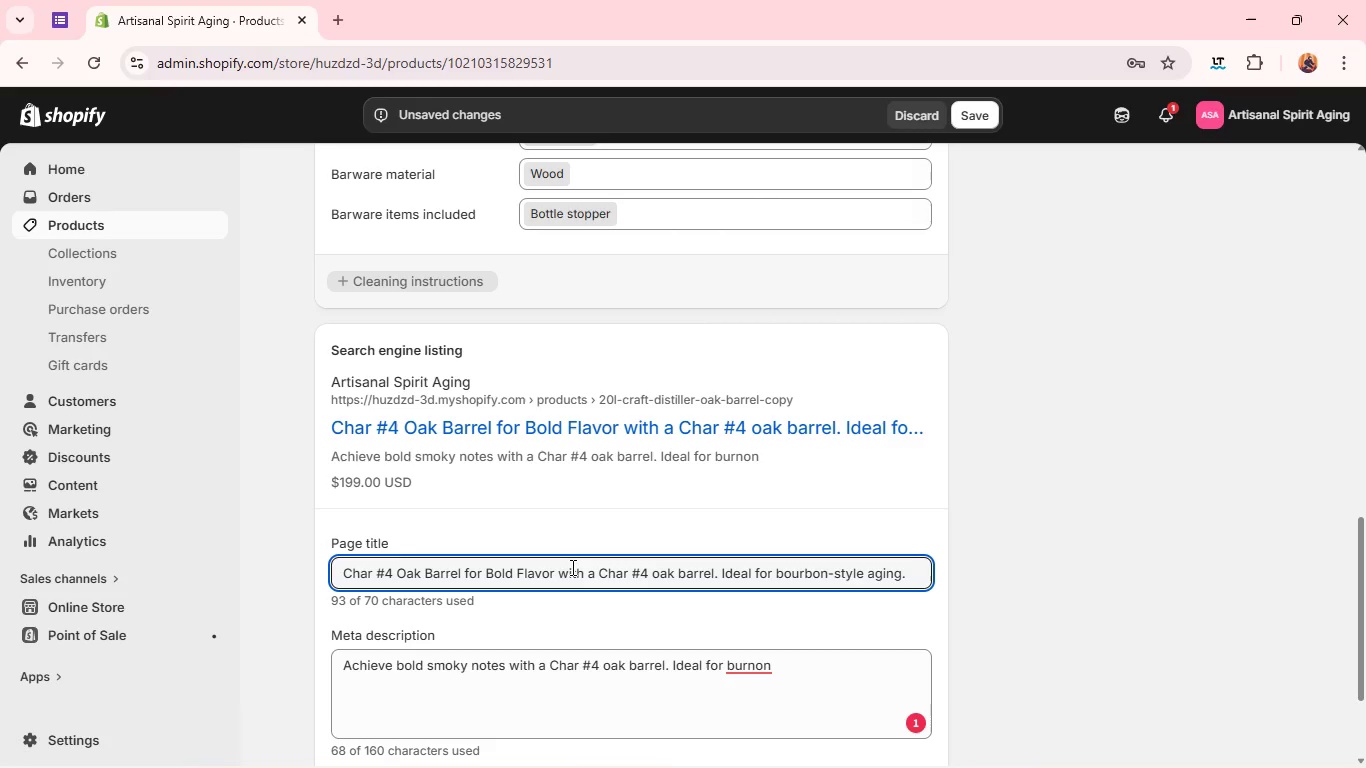 
wait(5.05)
 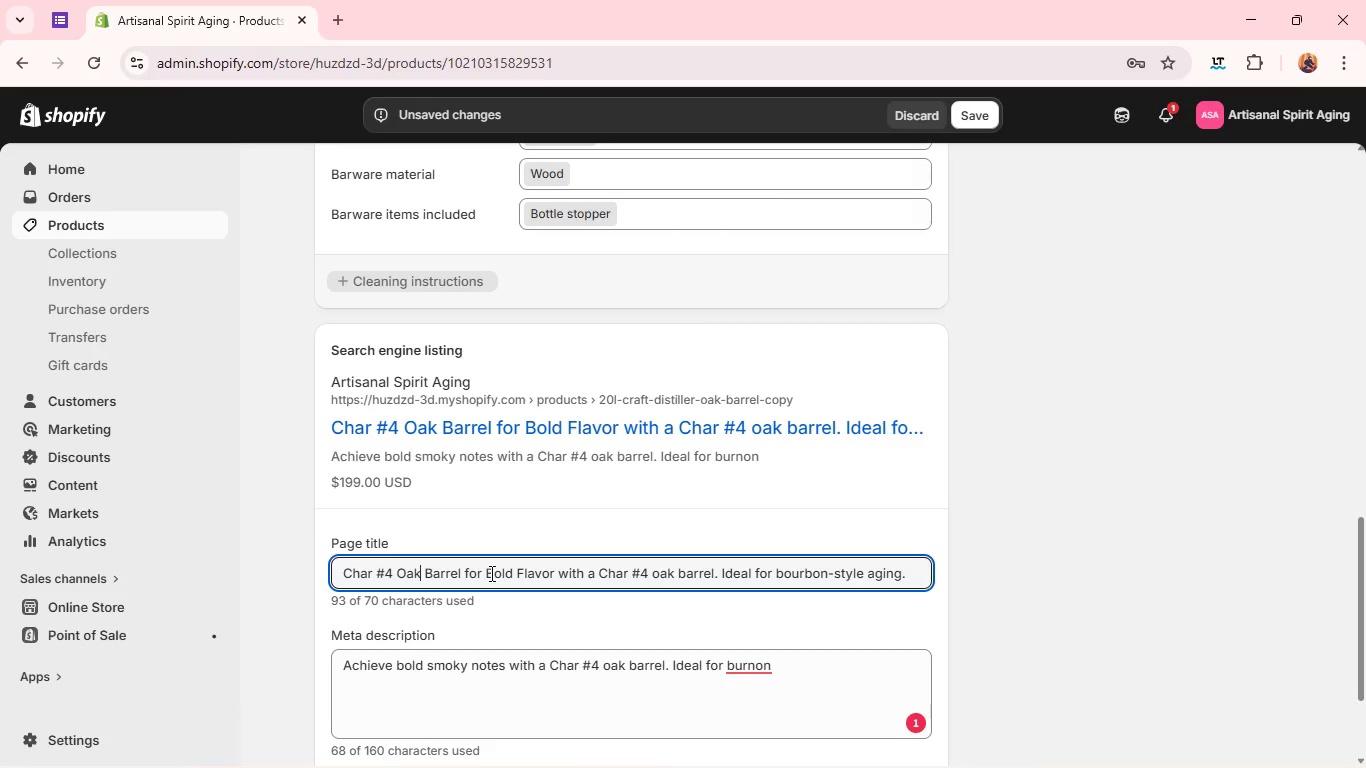 
left_click_drag(start_coordinate=[562, 573], to_coordinate=[1199, 507])
 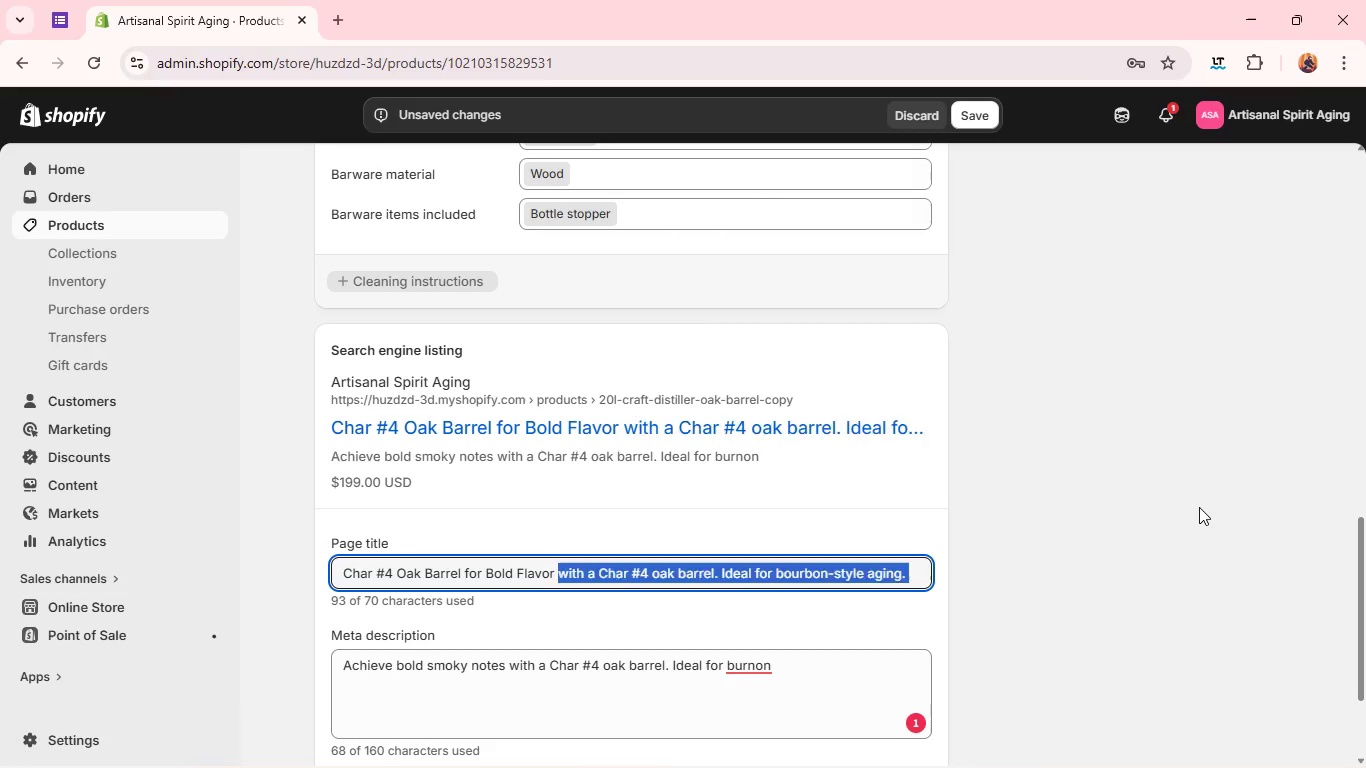 
key(Backspace)
 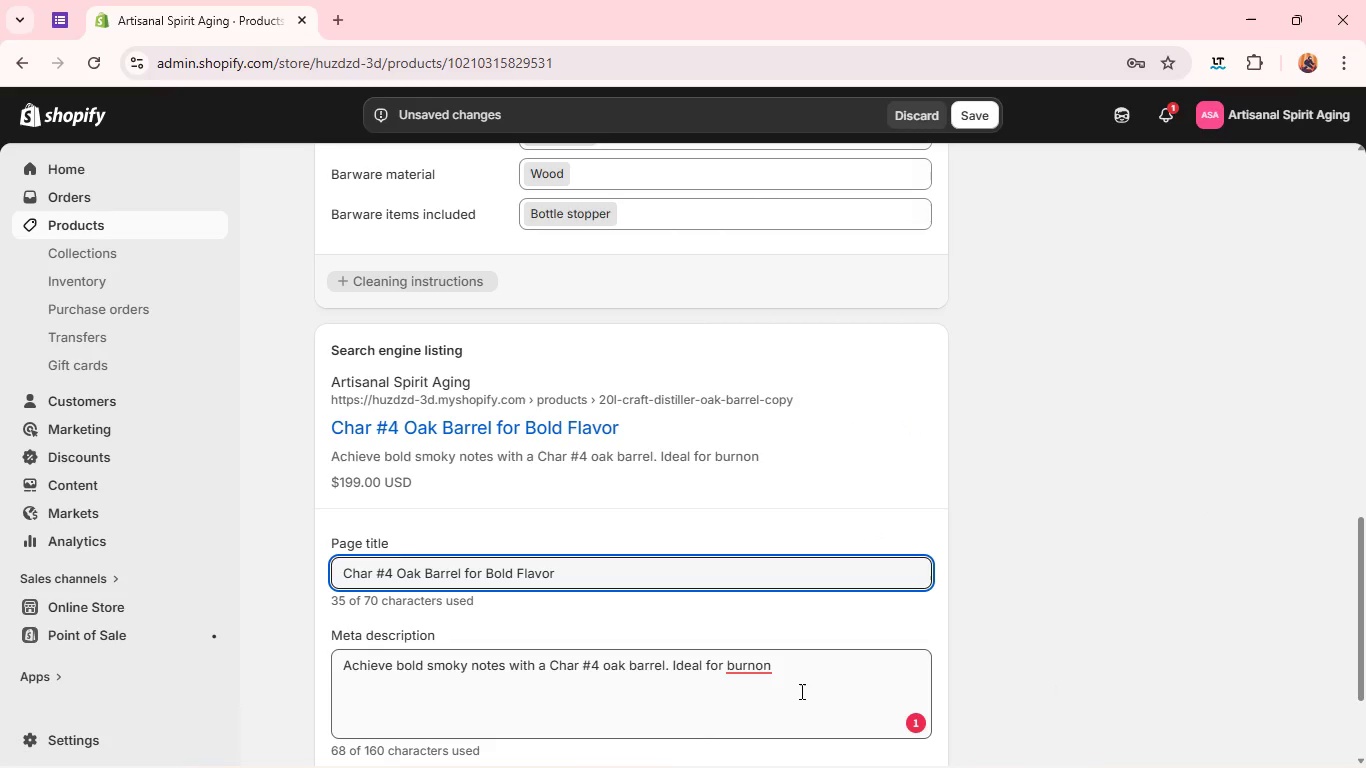 
left_click([793, 667])
 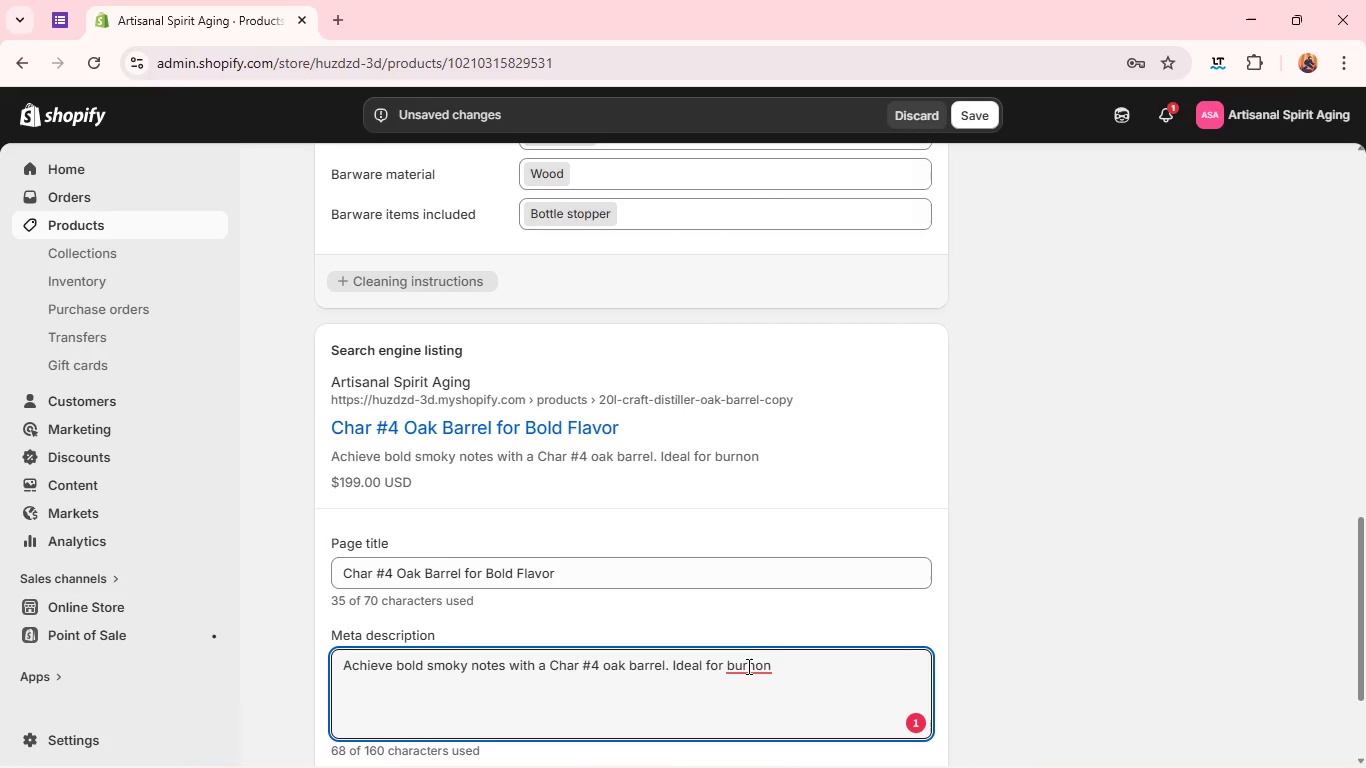 
left_click([747, 660])
 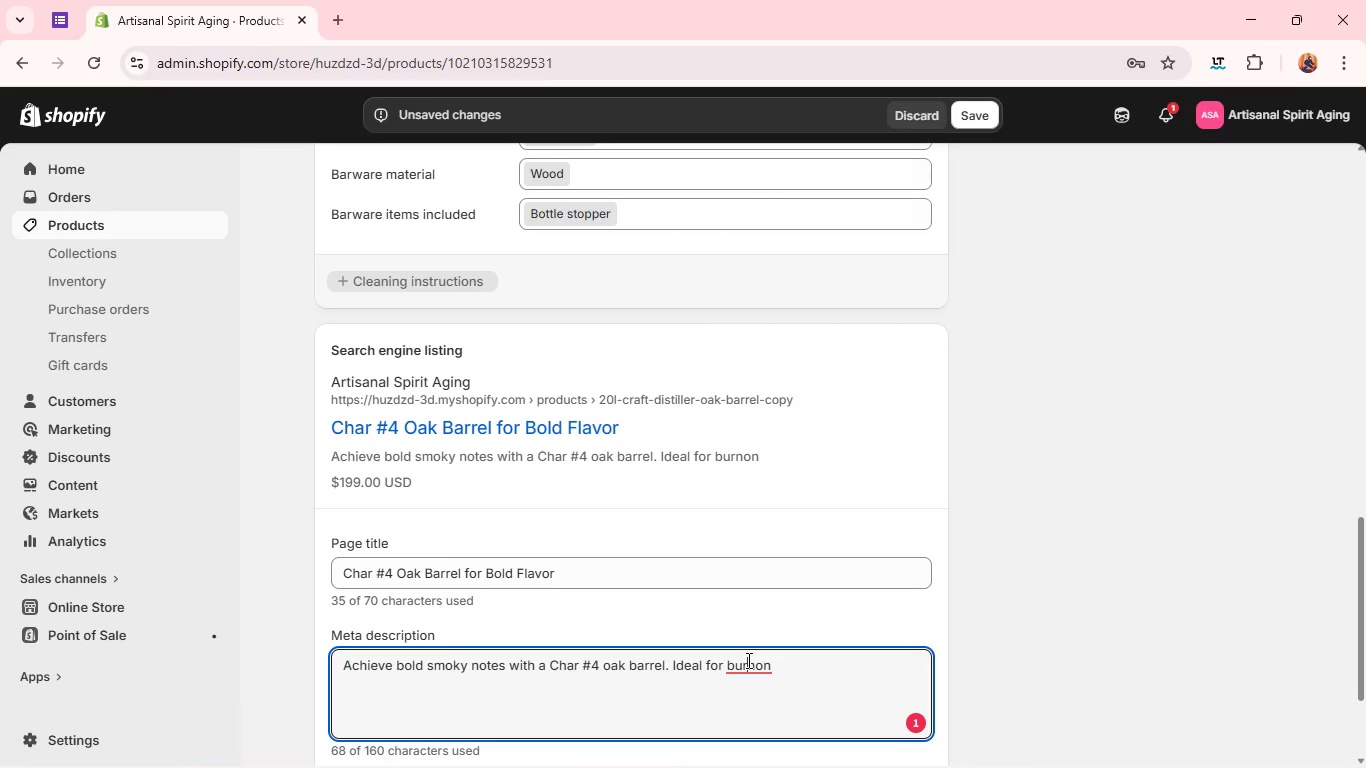 
key(B)
 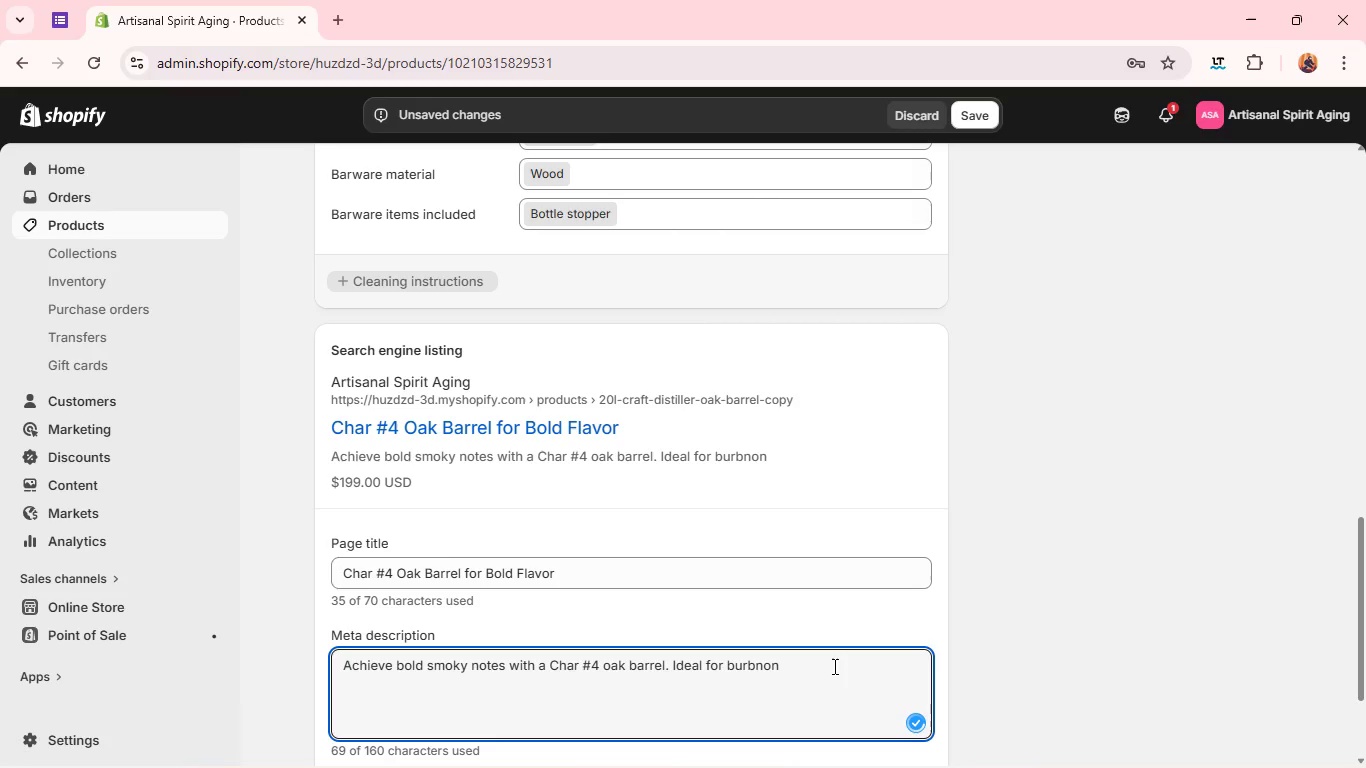 
left_click([829, 666])
 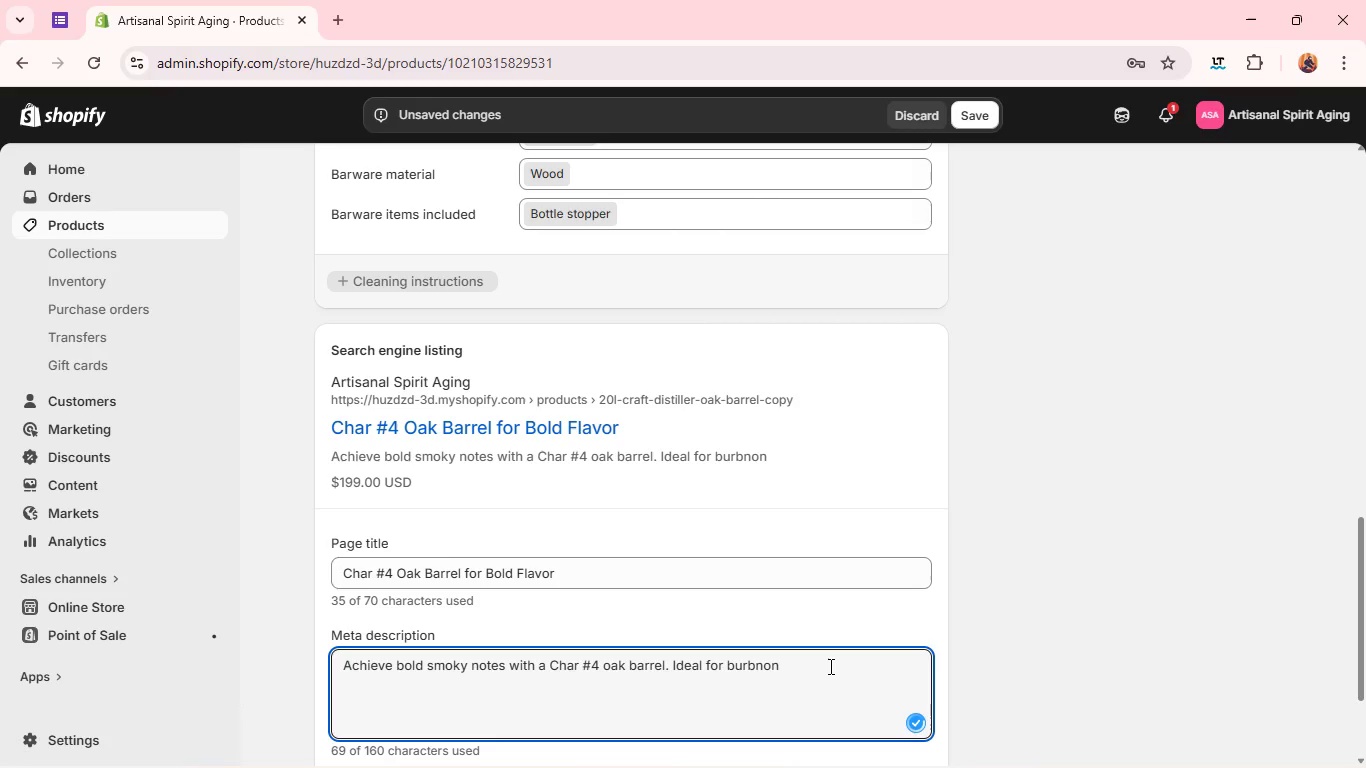 
type(-sy)
key(Backspace)
type(tyle aging. )
 